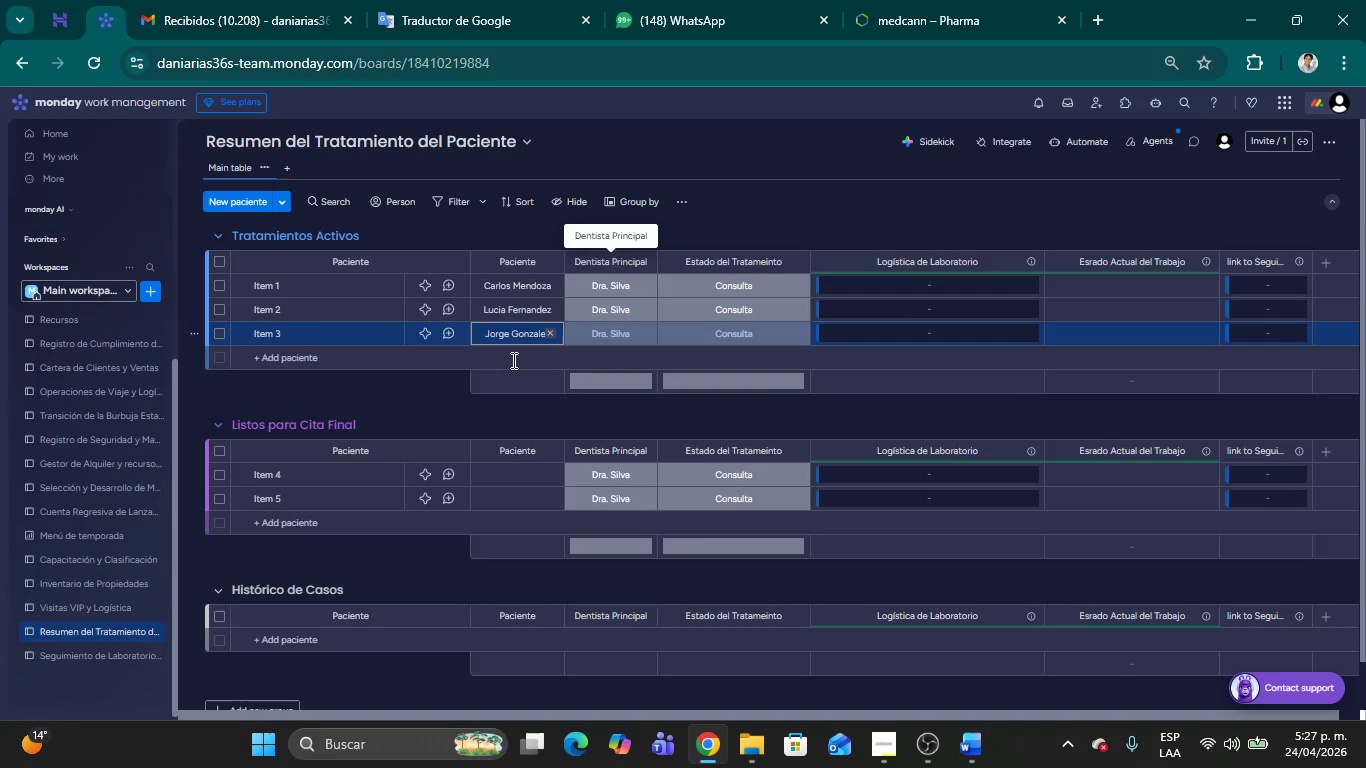 
left_click([512, 362])
 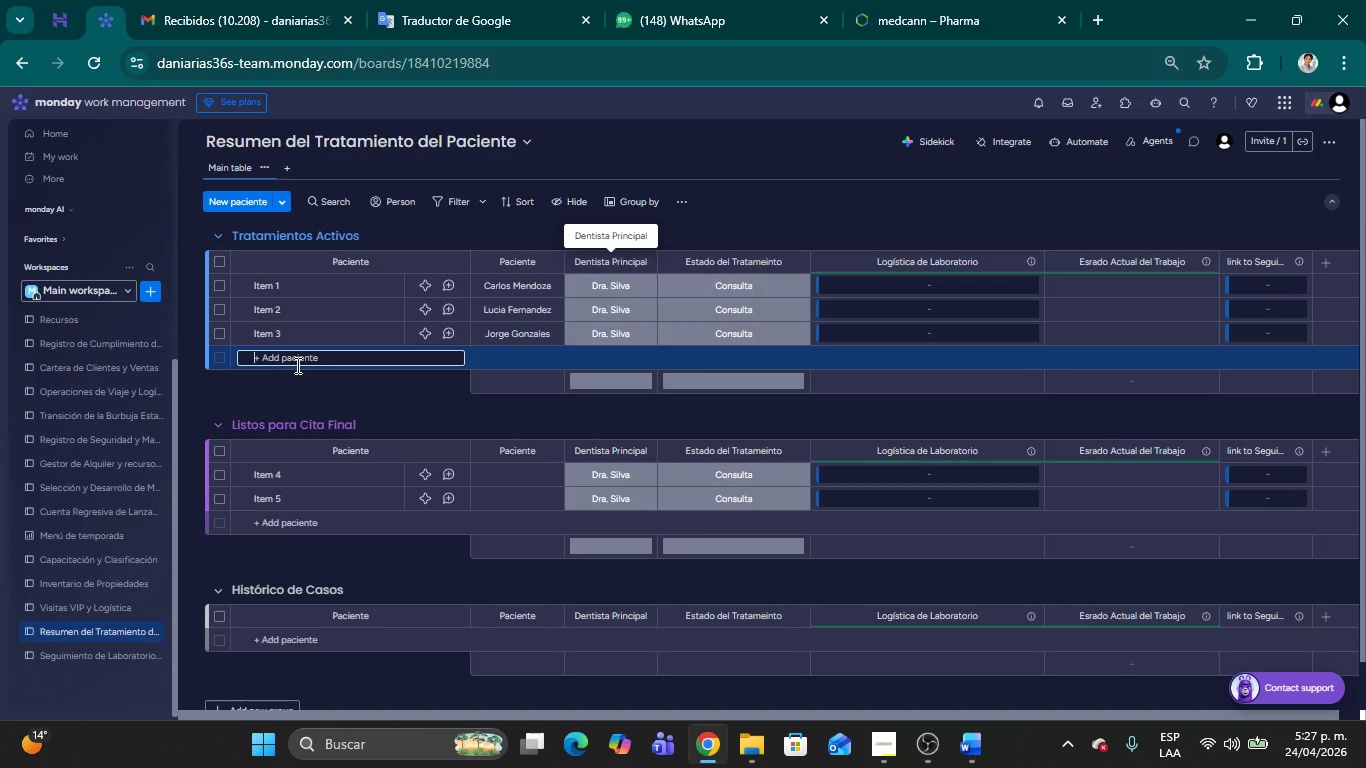 
left_click([269, 287])
 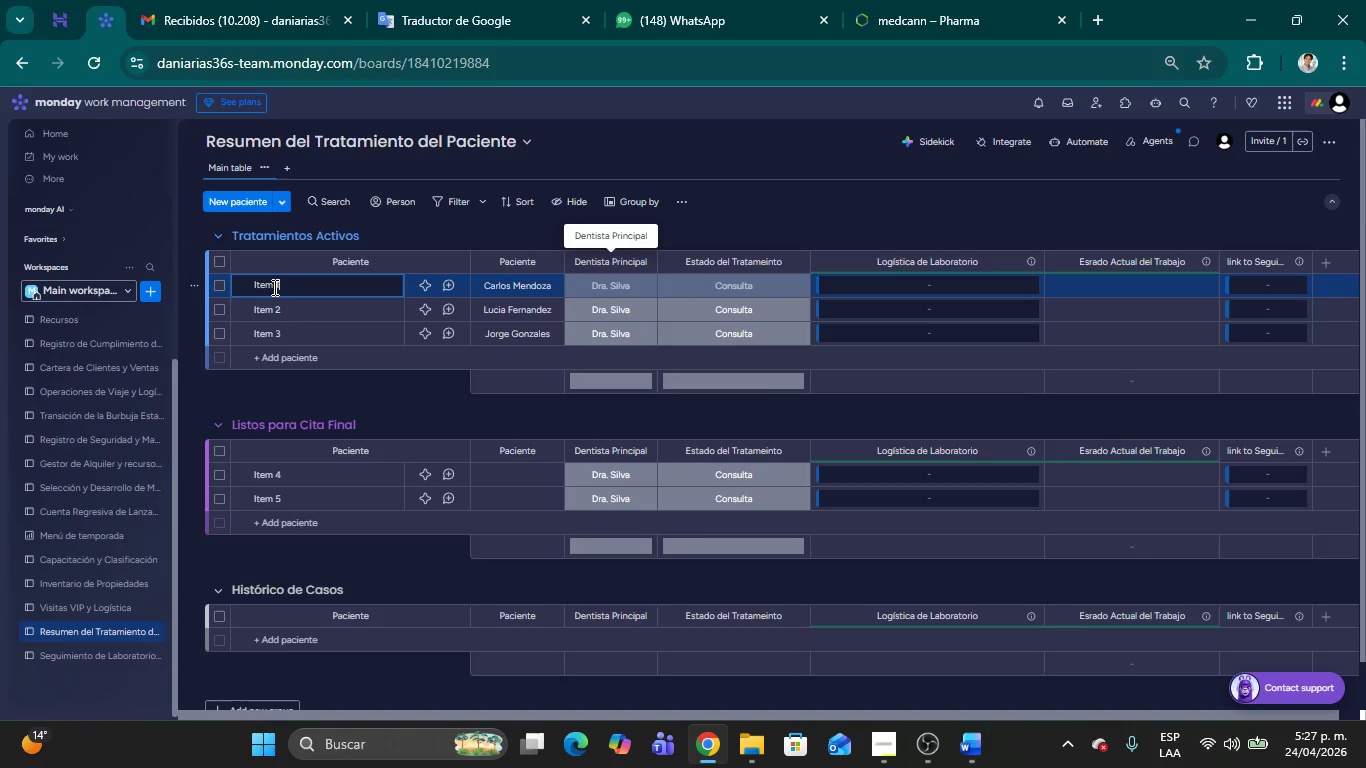 
left_click_drag(start_coordinate=[273, 287], to_coordinate=[250, 287])
 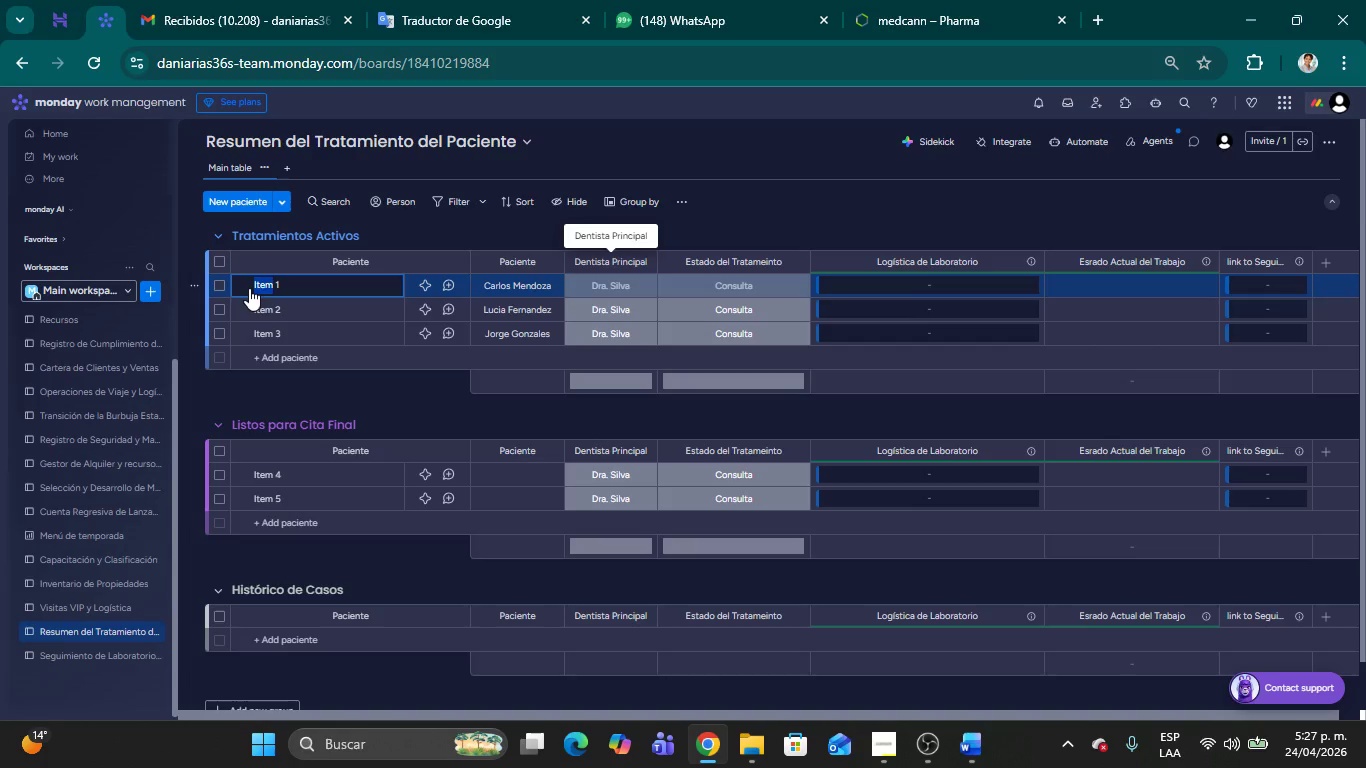 
key(Backspace)
 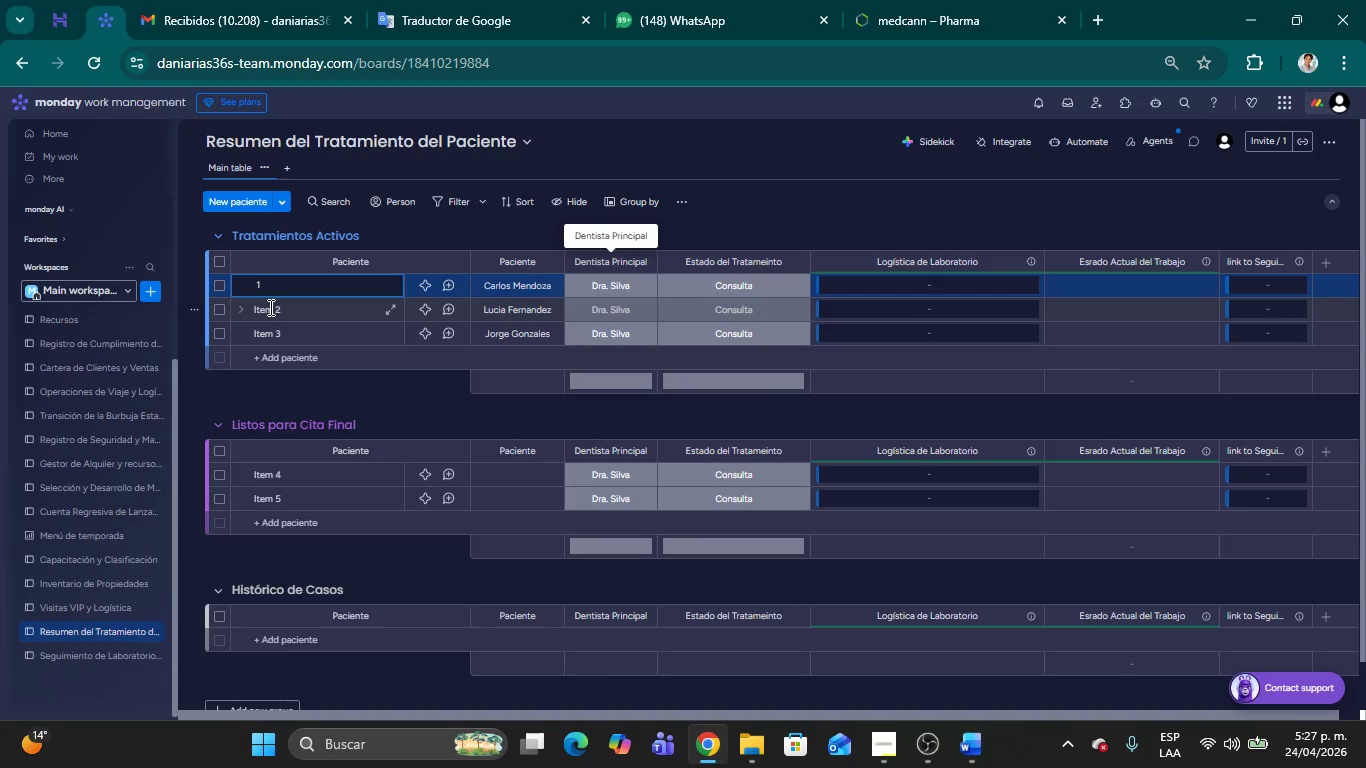 
left_click_drag(start_coordinate=[271, 307], to_coordinate=[251, 308])
 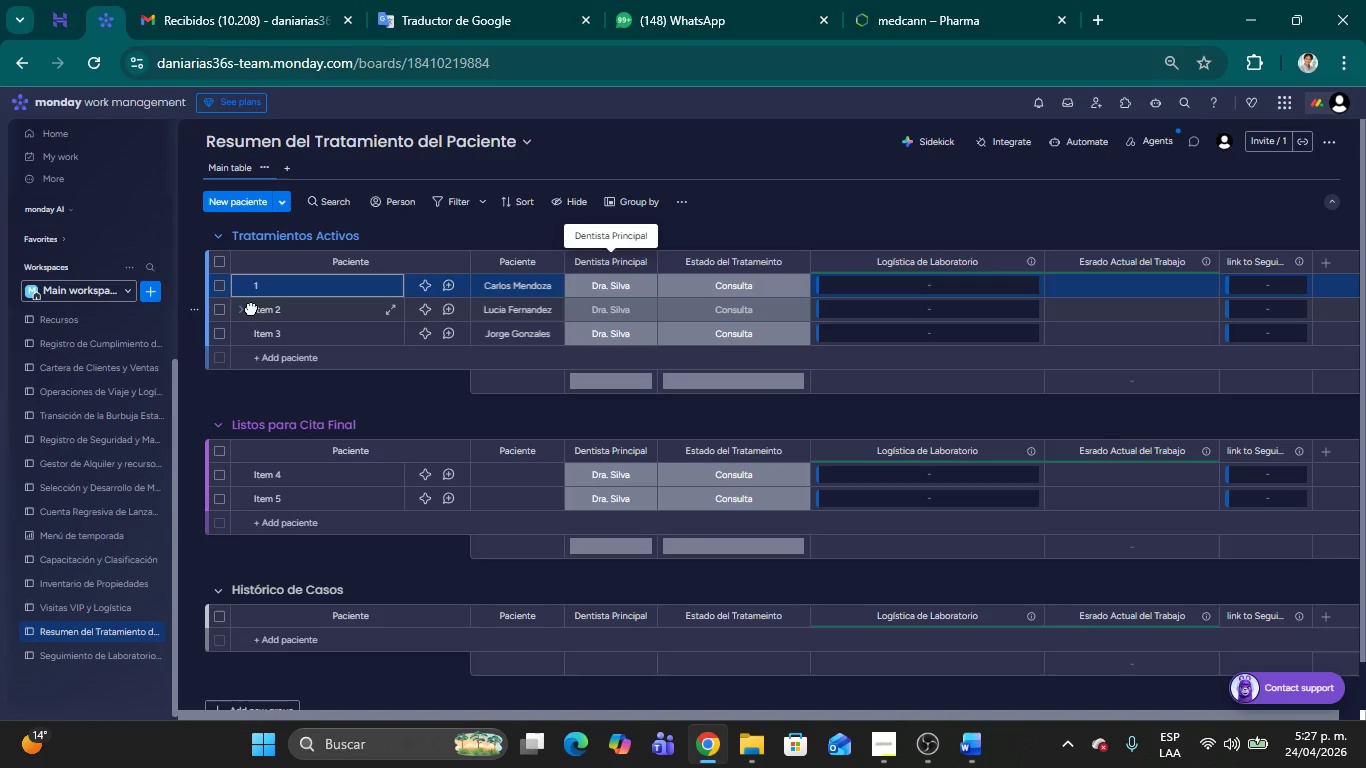 
left_click([251, 308])
 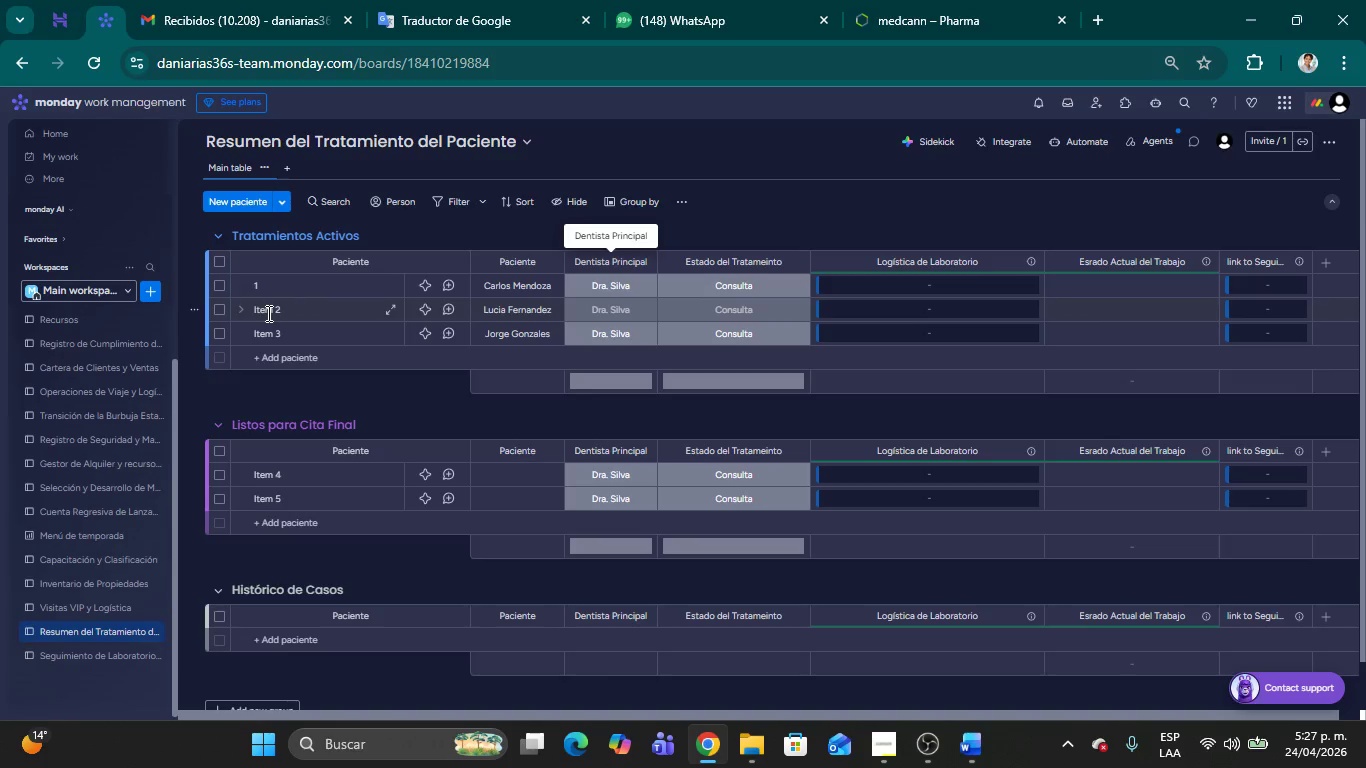 
double_click([267, 311])
 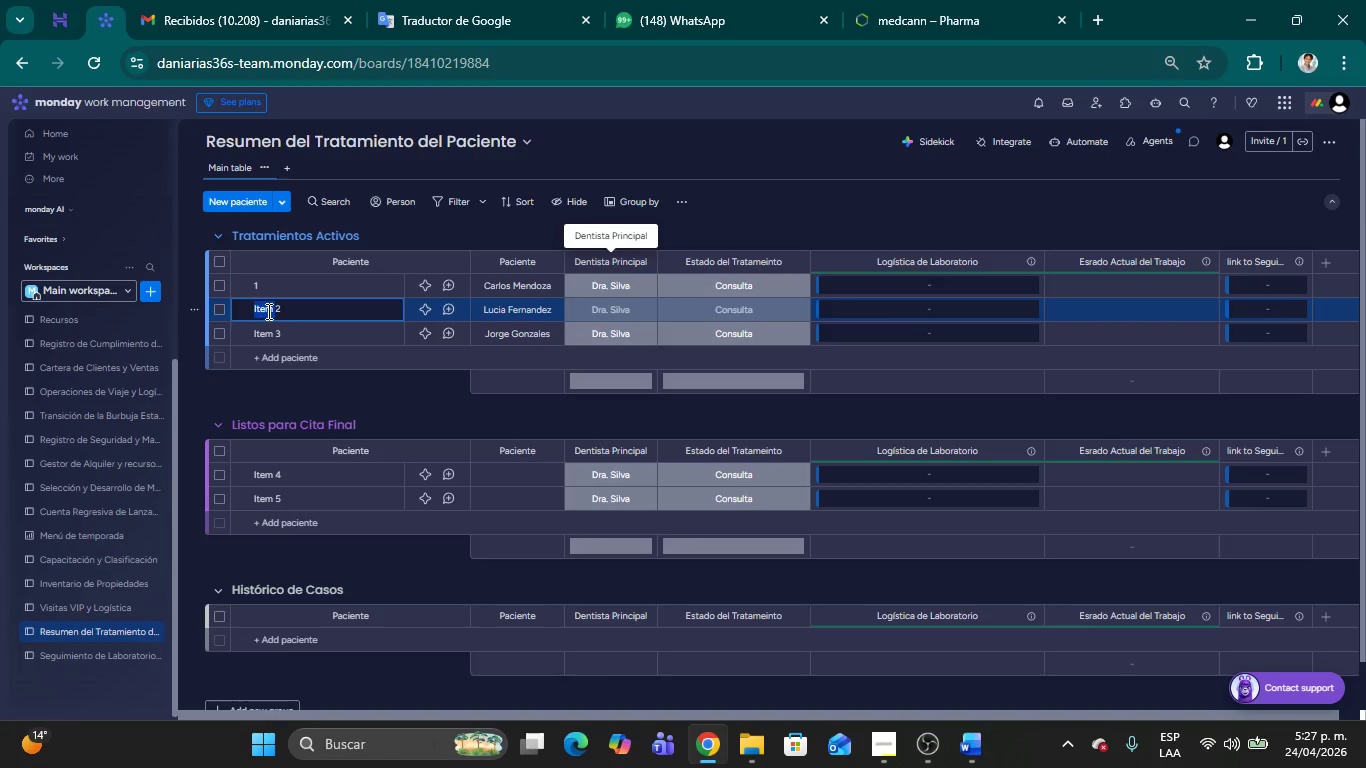 
key(Backspace)
 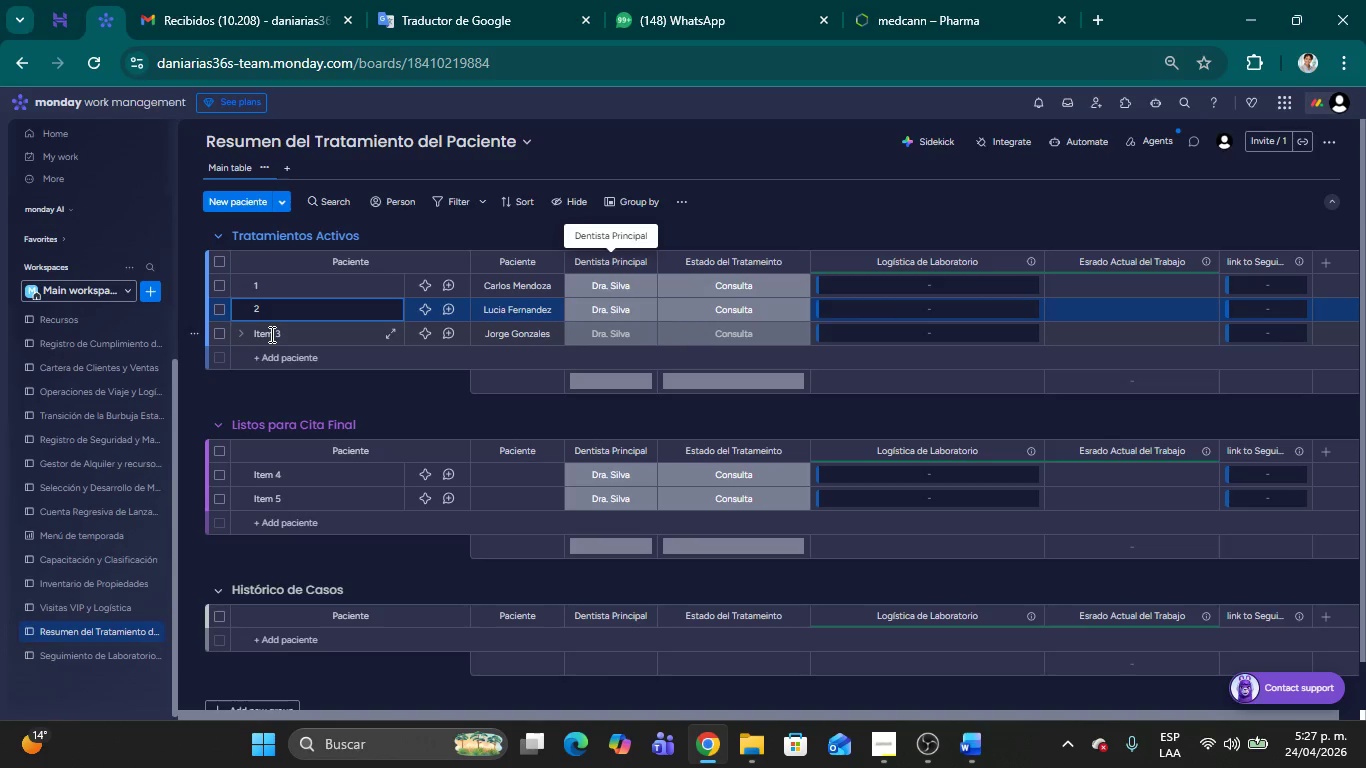 
double_click([270, 334])
 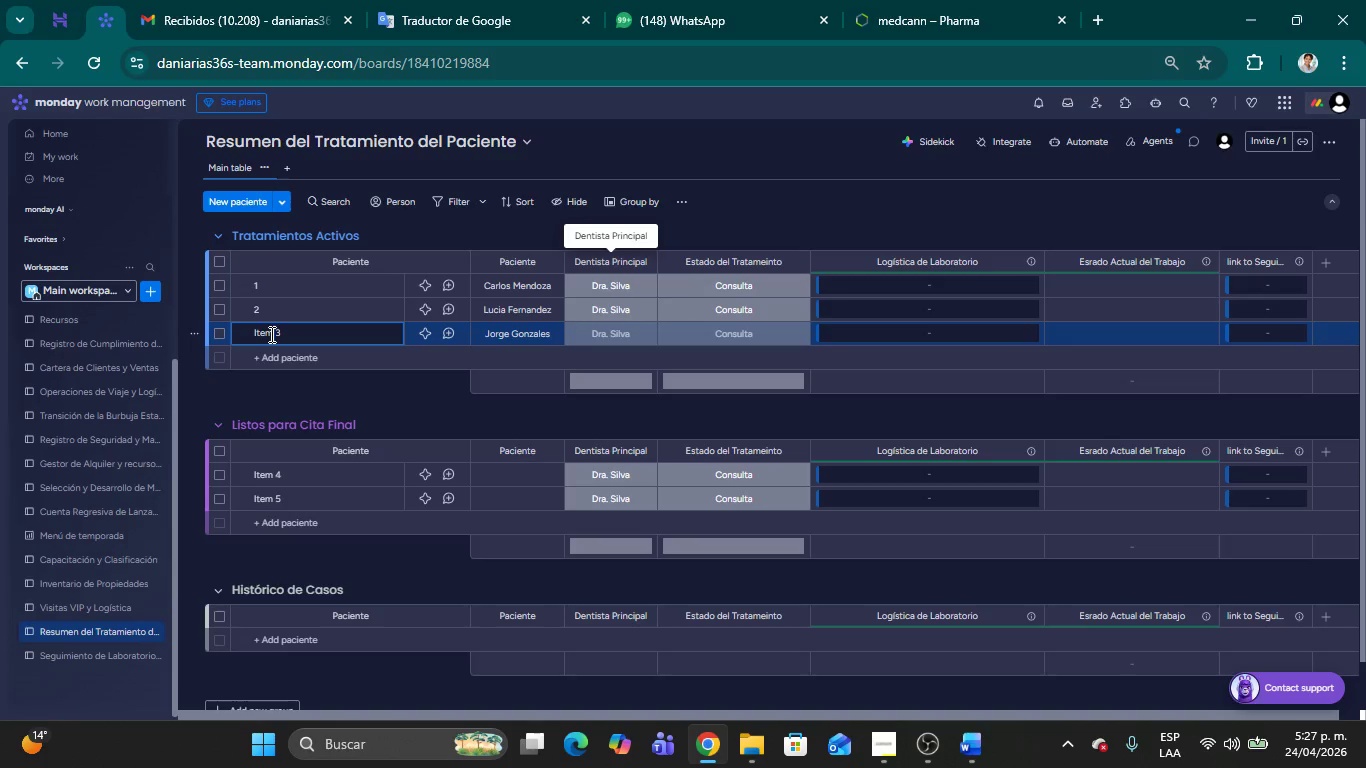 
key(Backspace)
 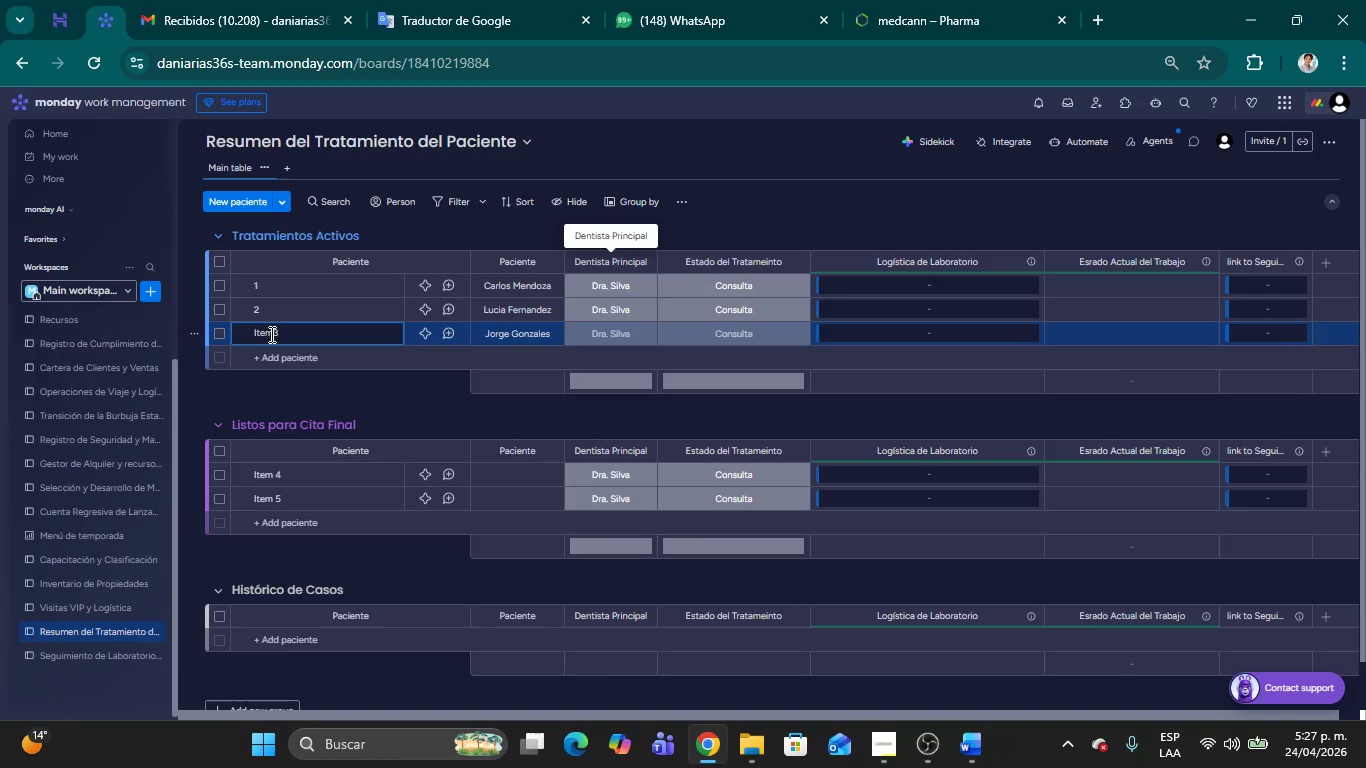 
hold_key(key=Backspace, duration=0.98)
 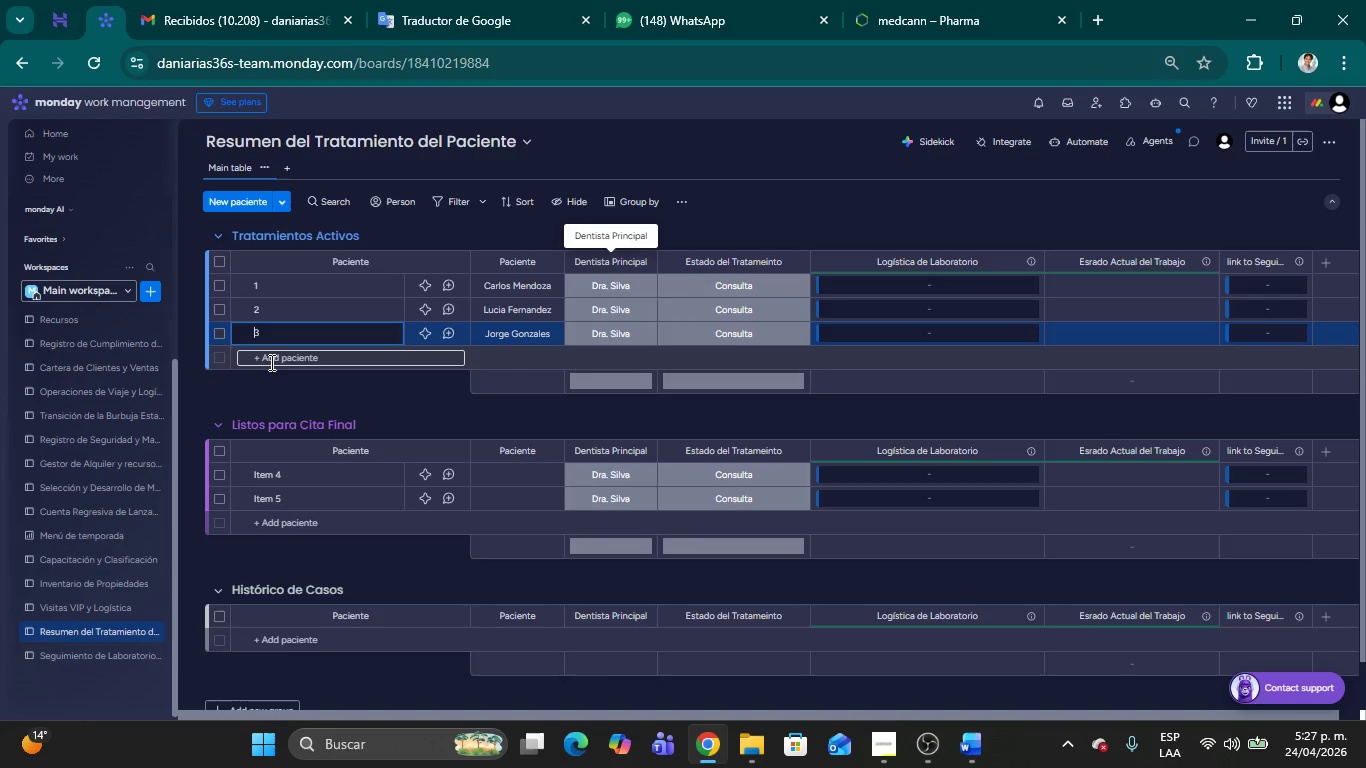 
left_click([270, 362])
 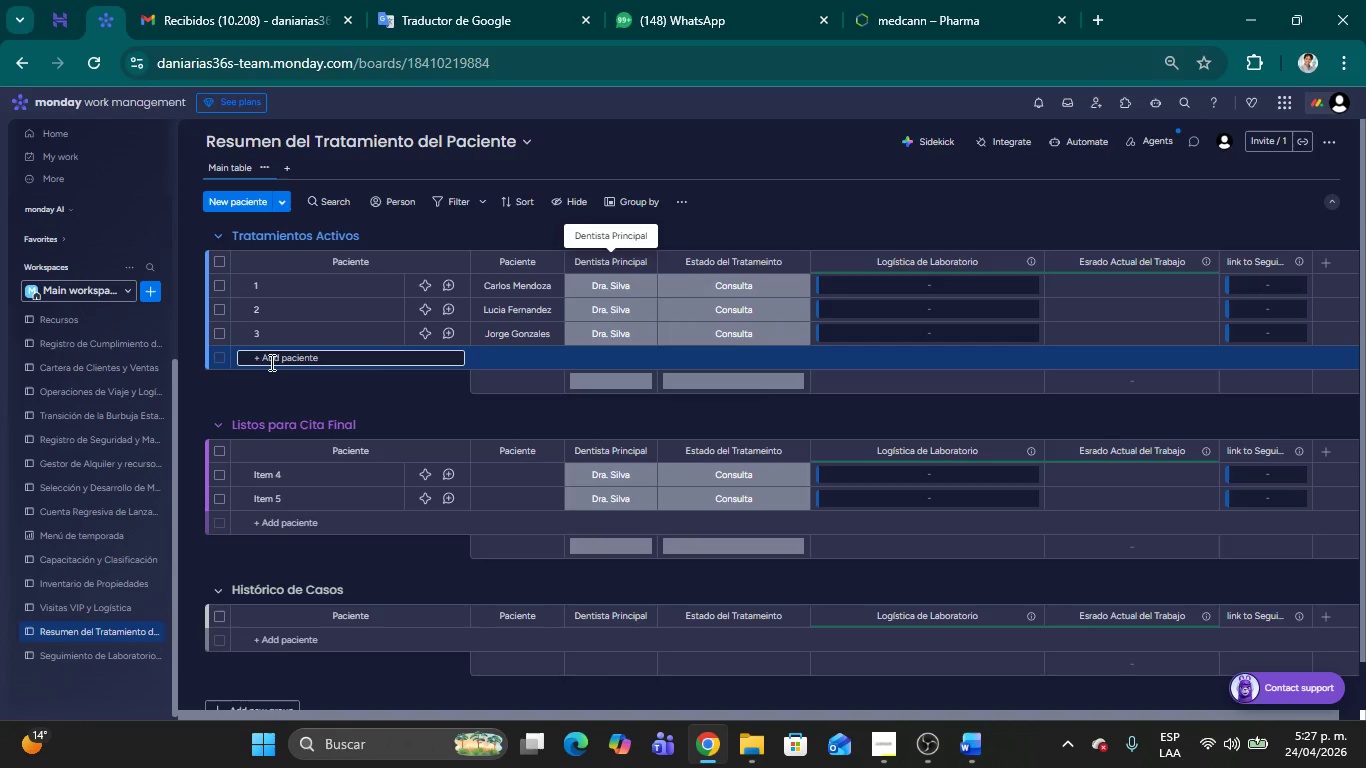 
key(4)
 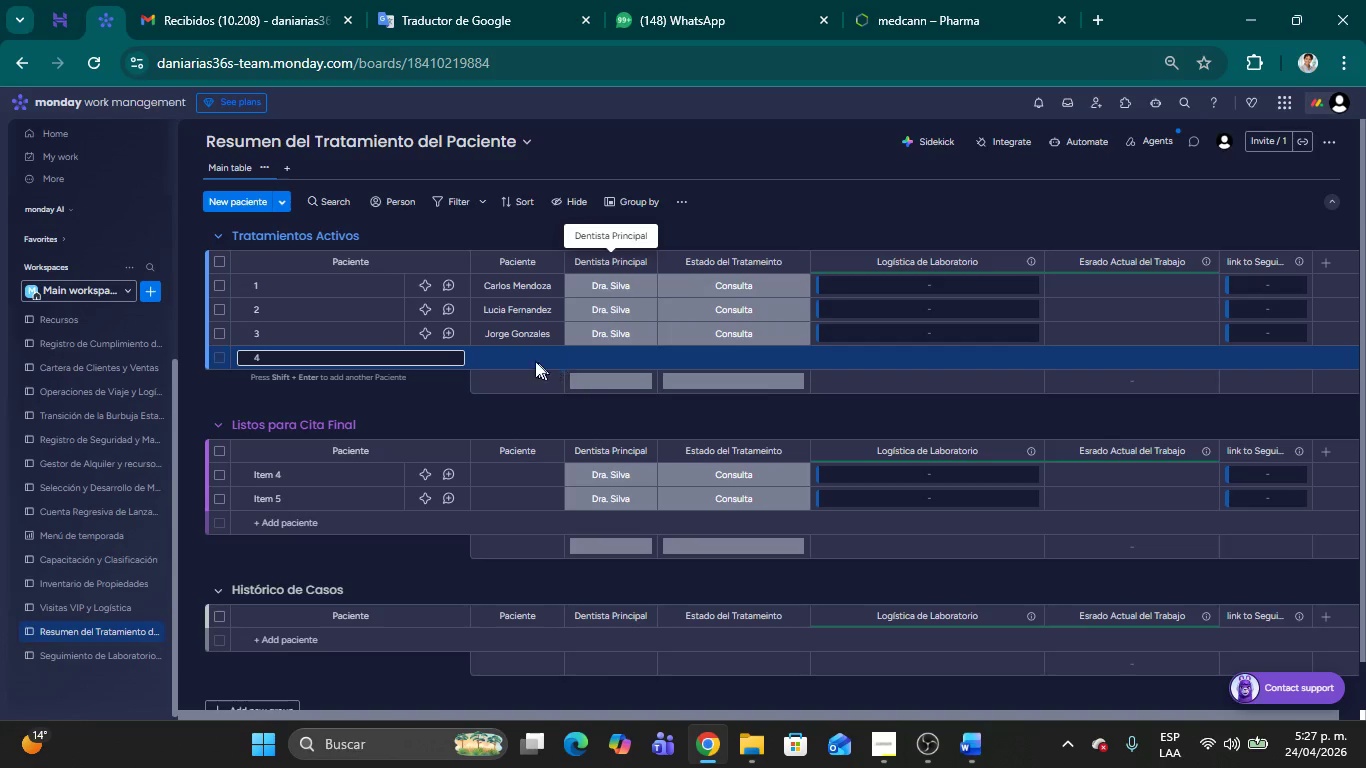 
left_click([531, 360])
 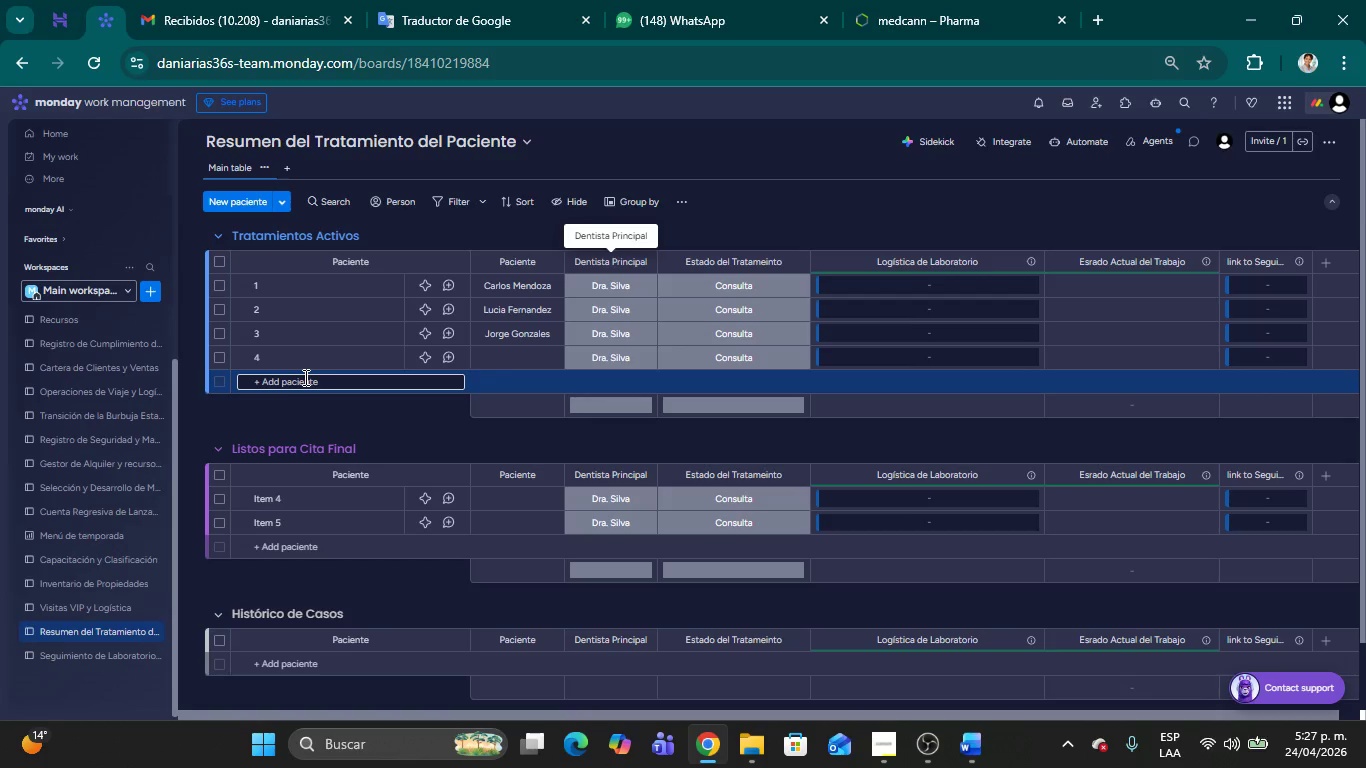 
left_click([303, 377])
 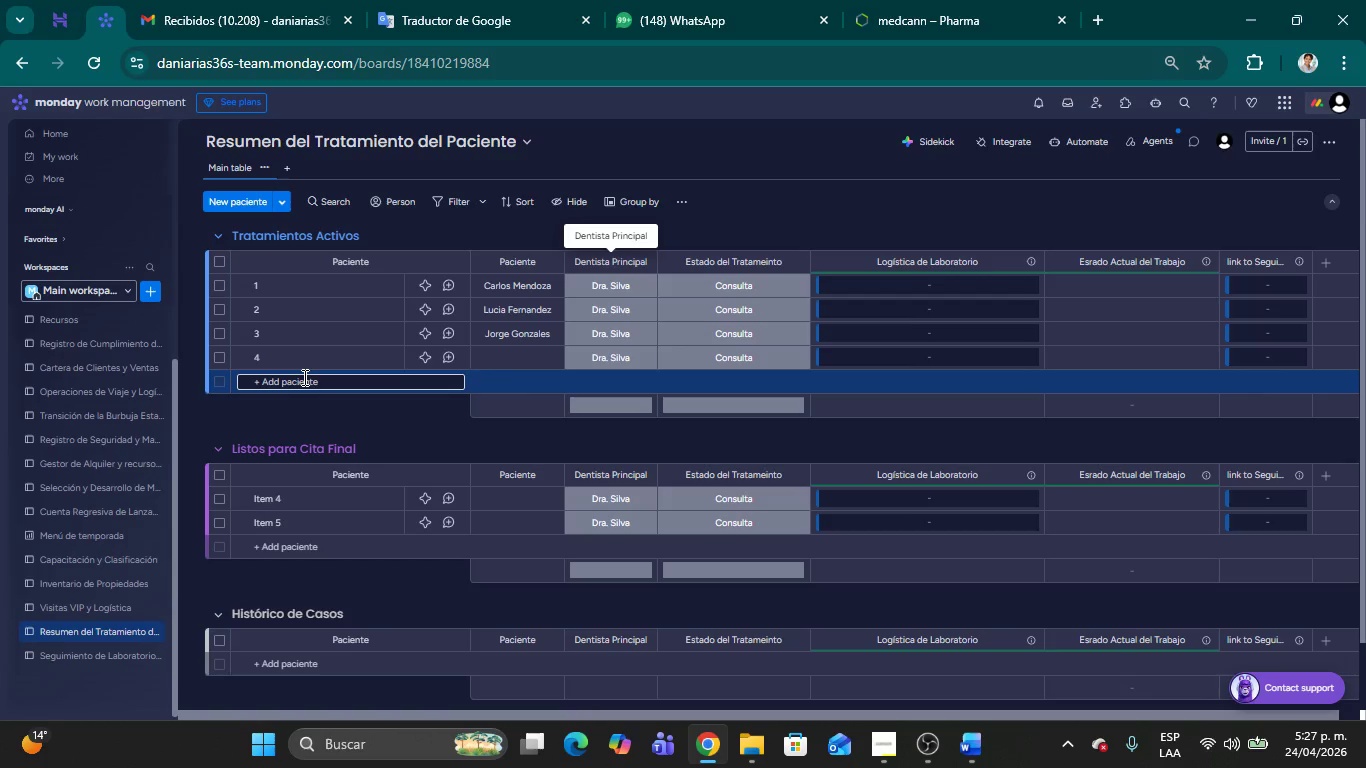 
key(5)
 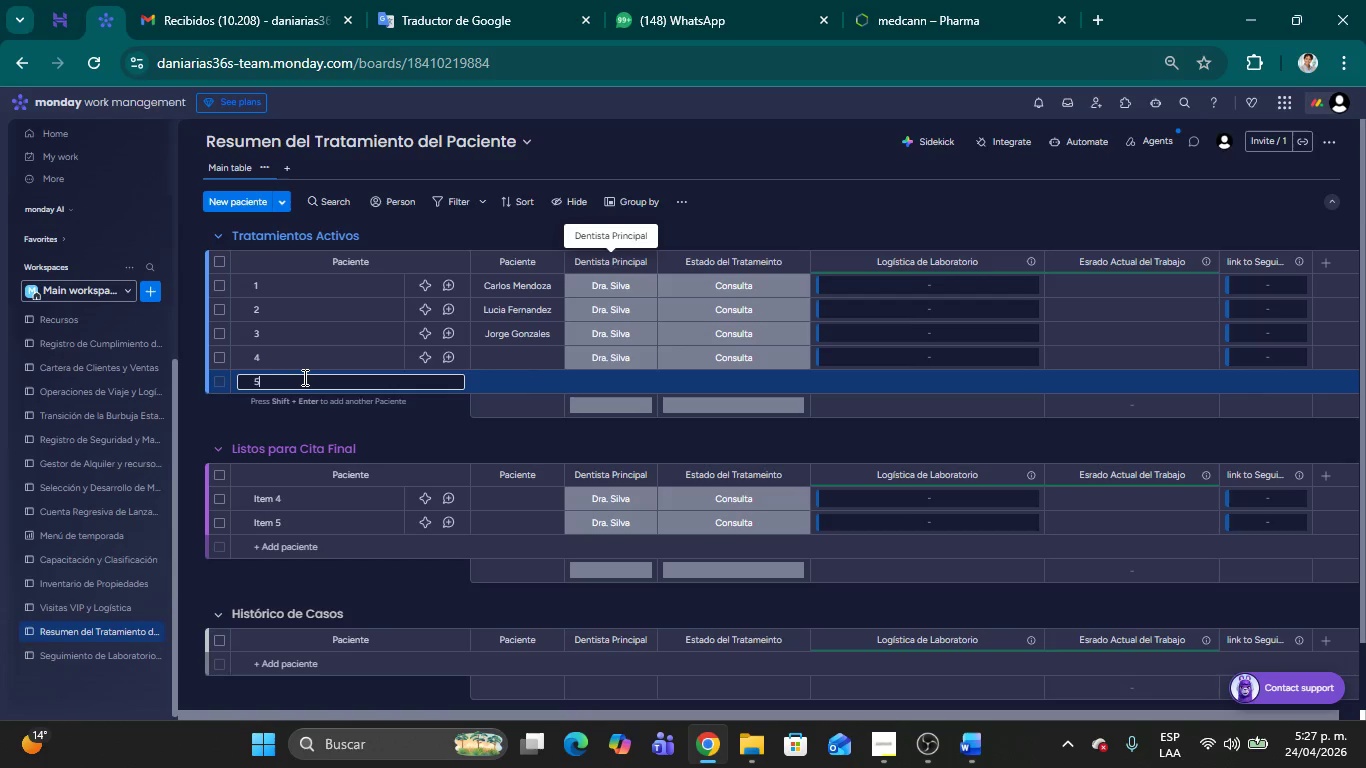 
key(Shift+ShiftLeft)
 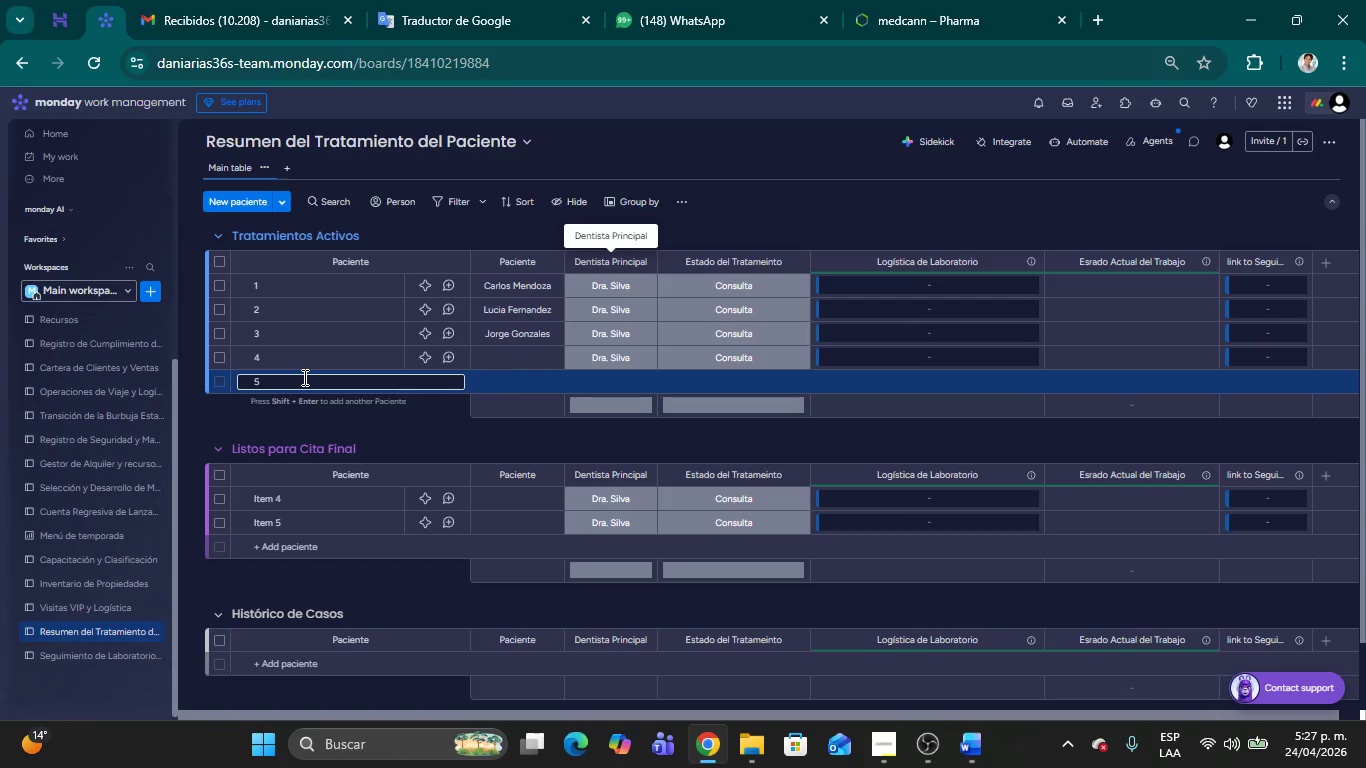 
key(Shift+Enter)
 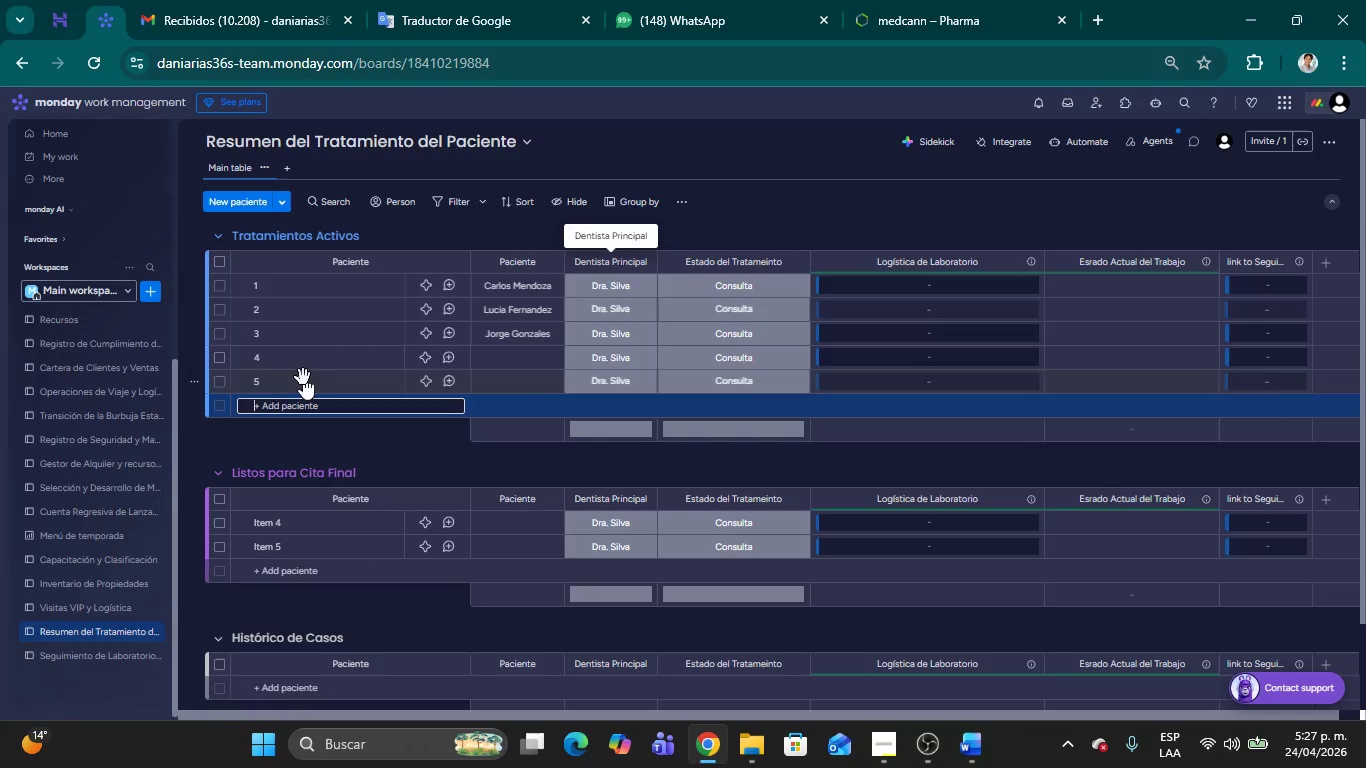 
key(6)
 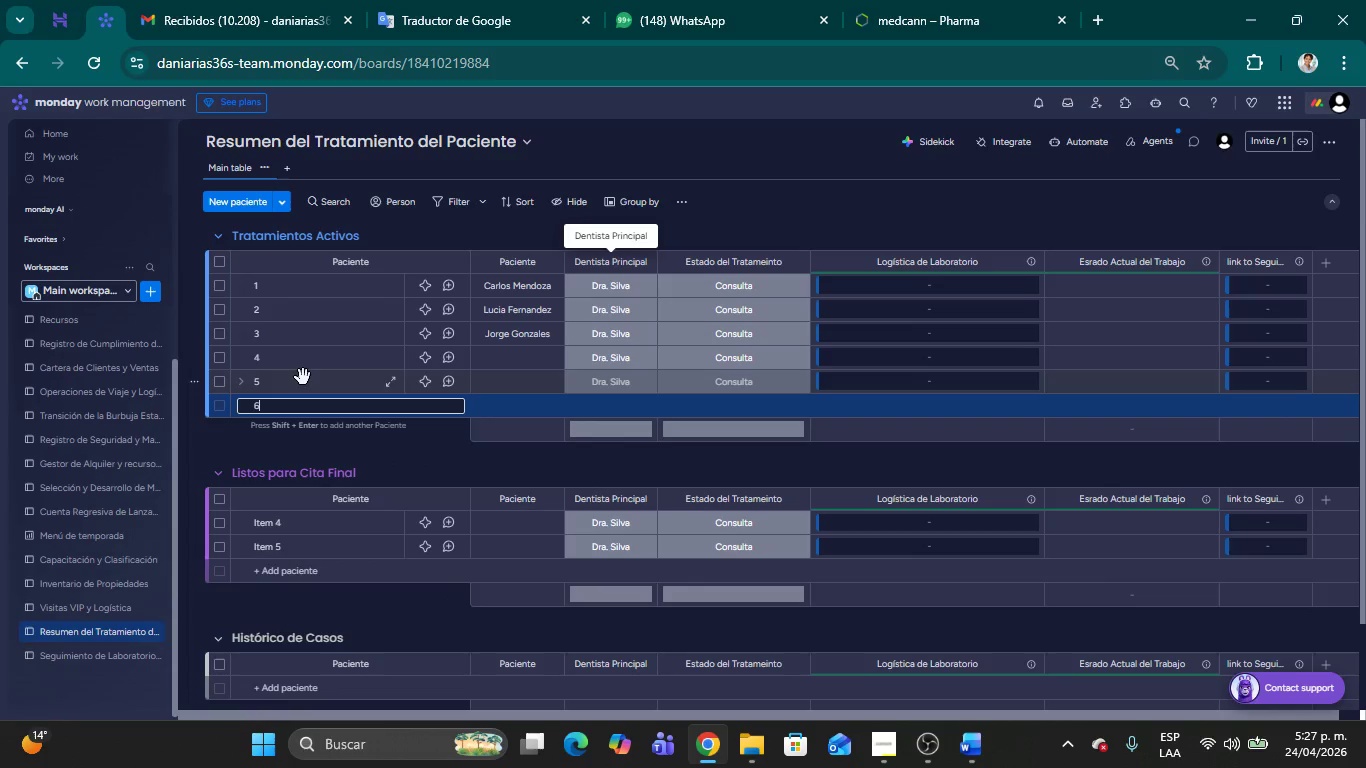 
key(Shift+ShiftLeft)
 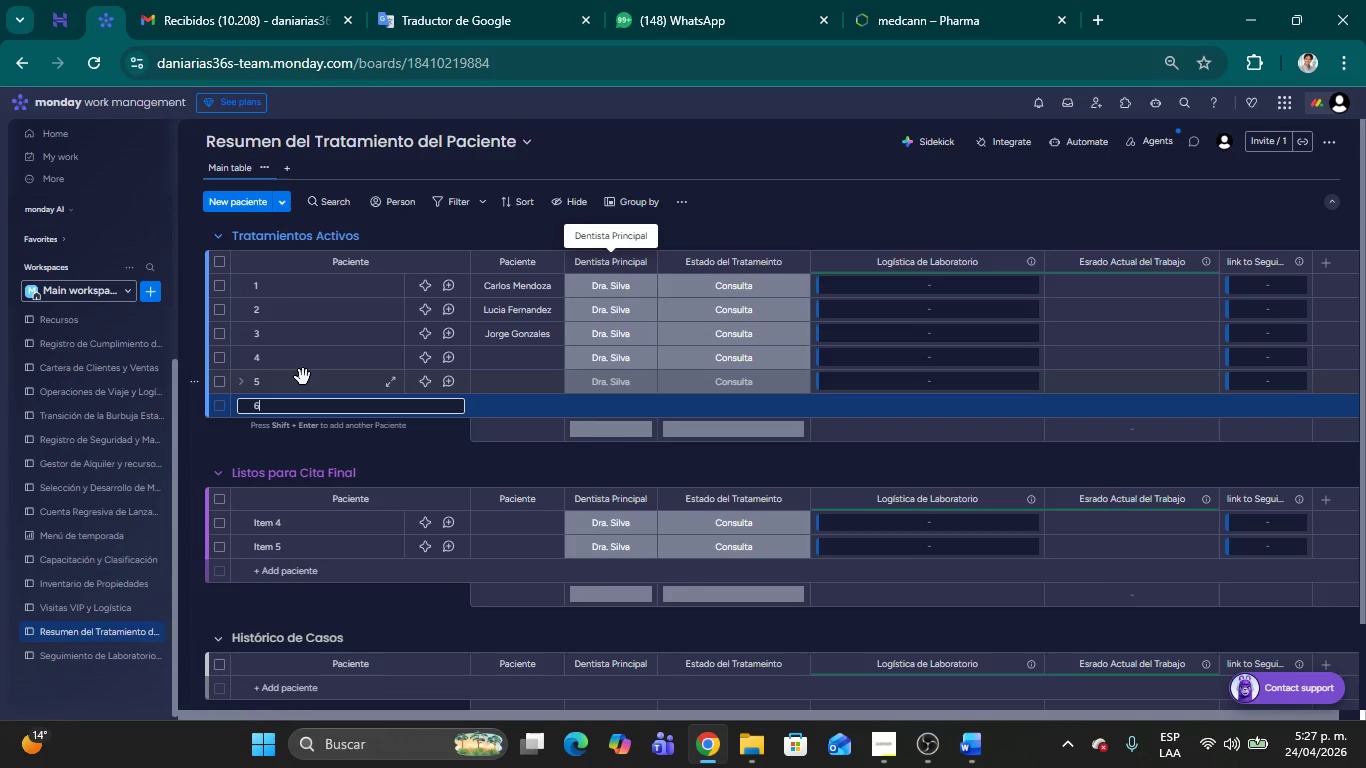 
key(Shift+Enter)
 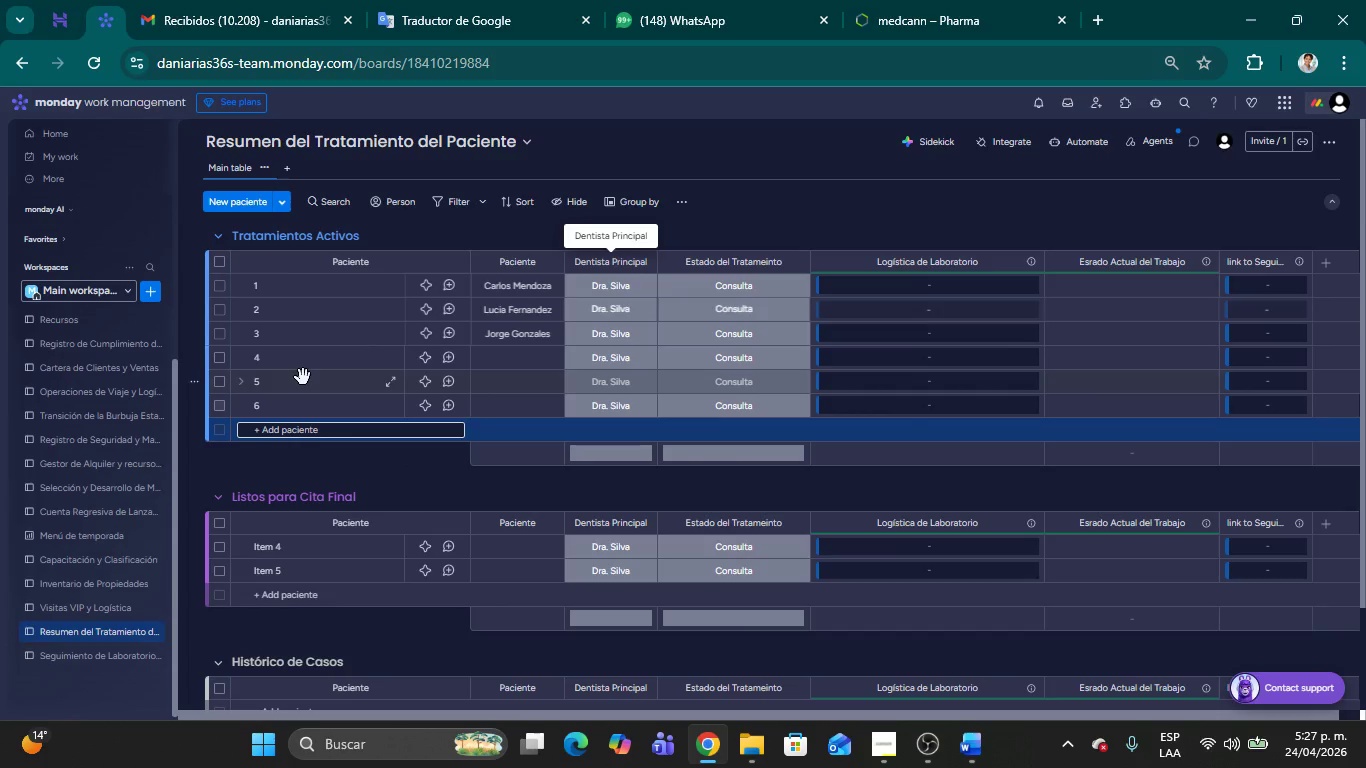 
key(7)
 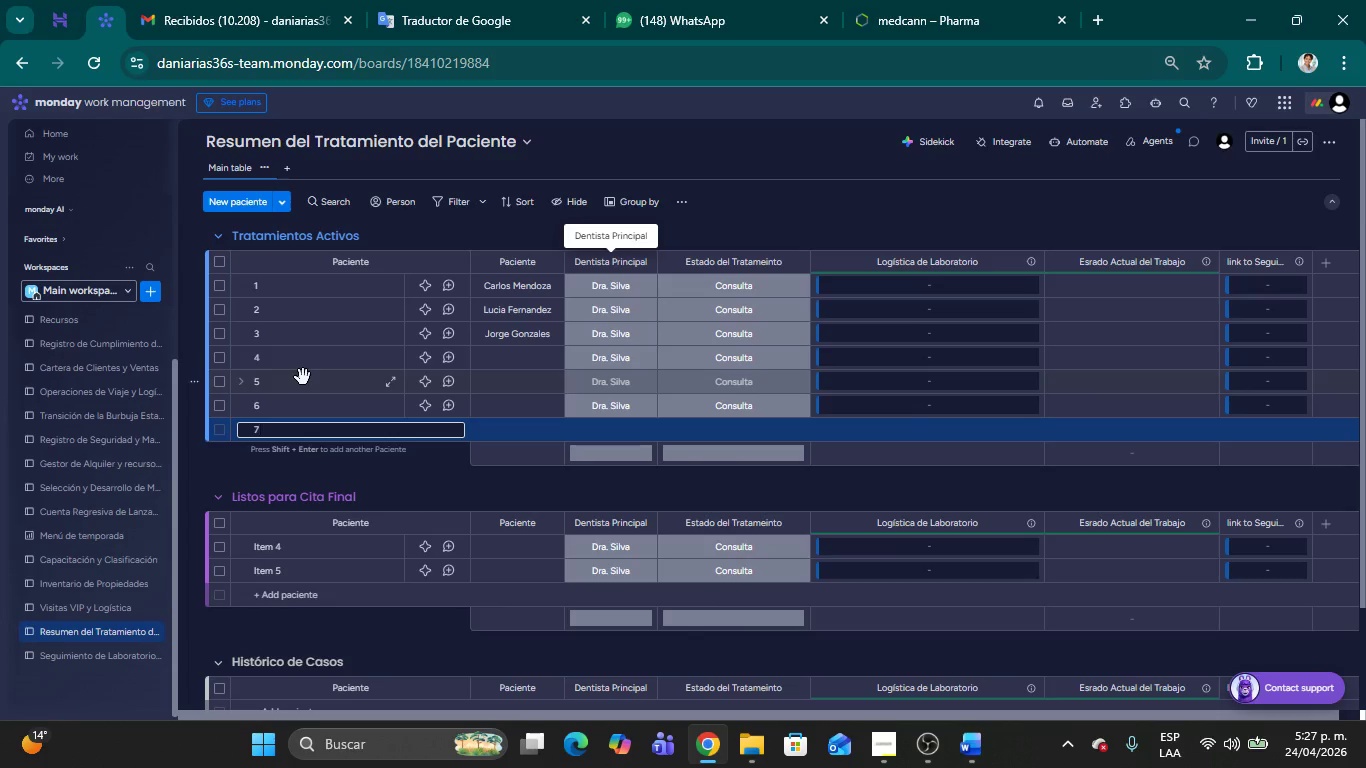 
key(Shift+ShiftLeft)
 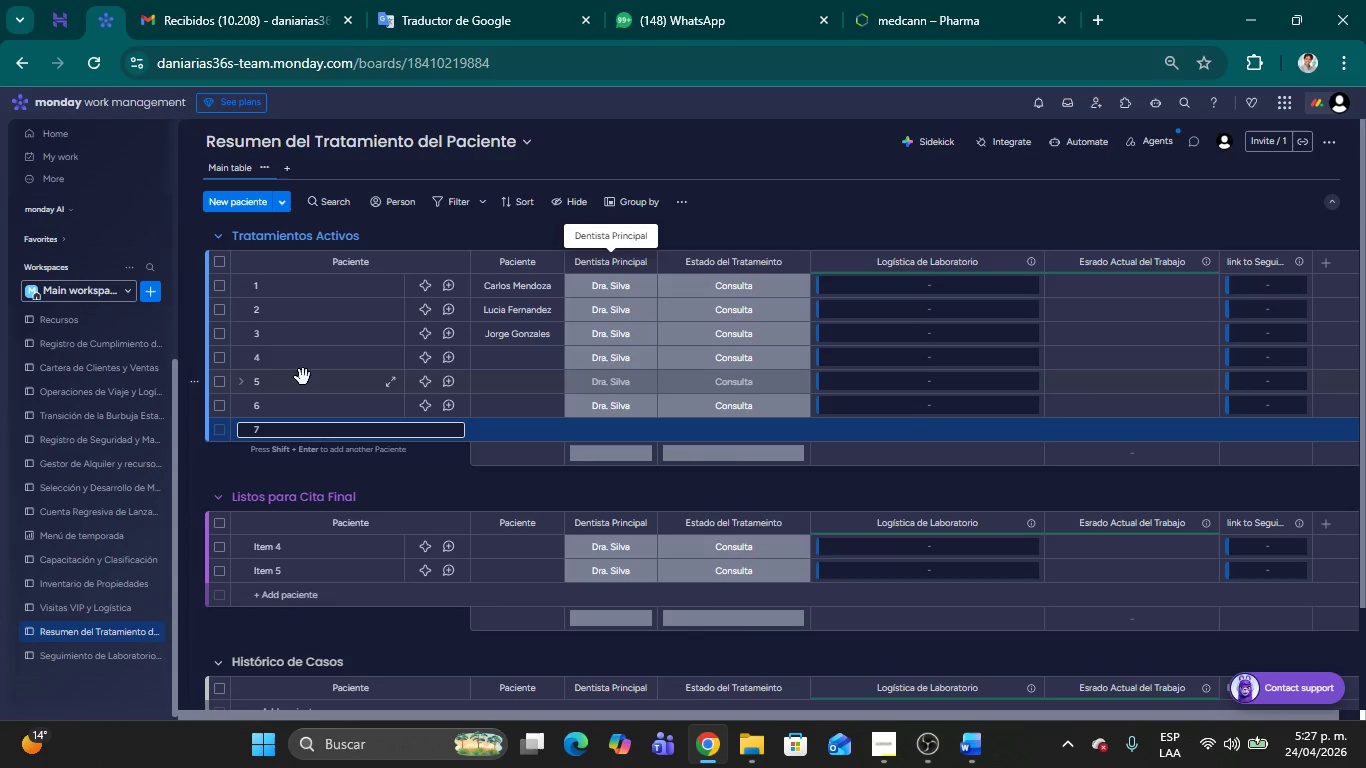 
key(Shift+Enter)
 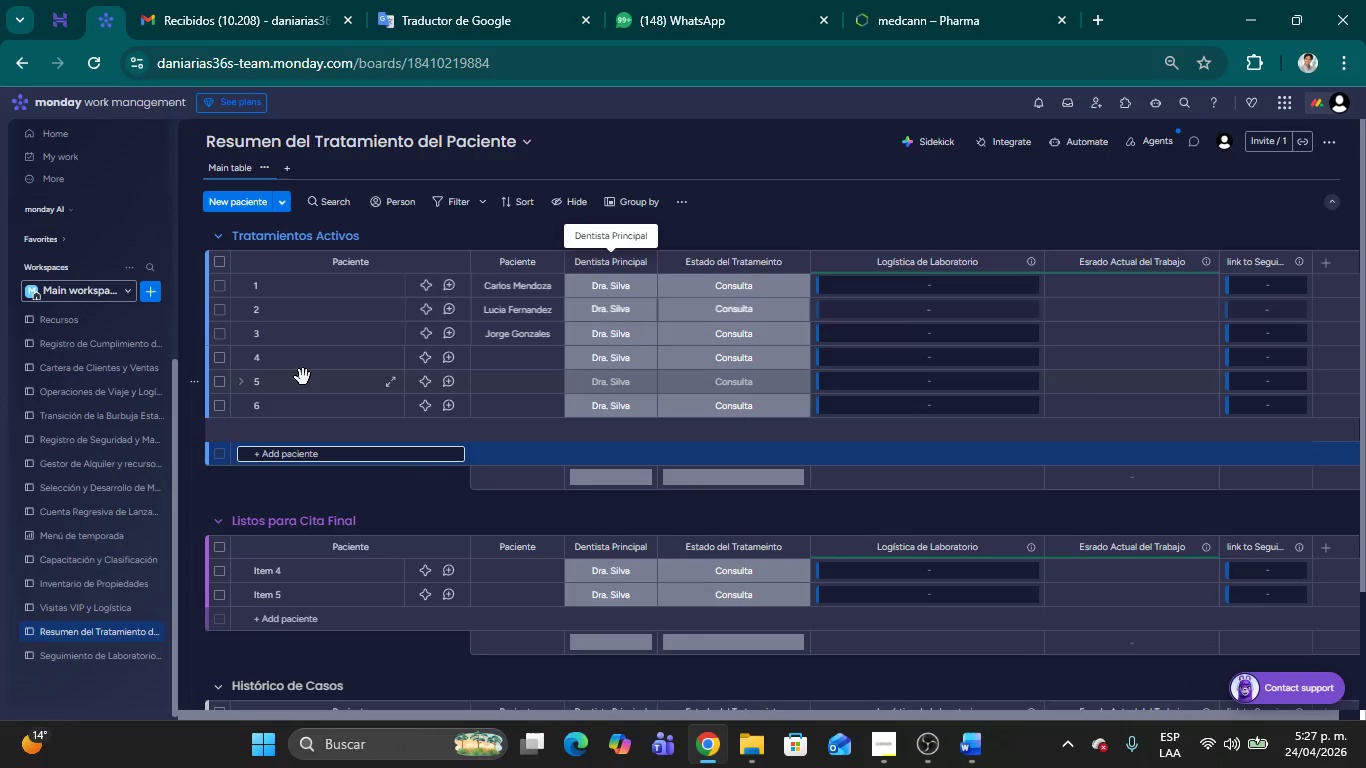 
key(8)
 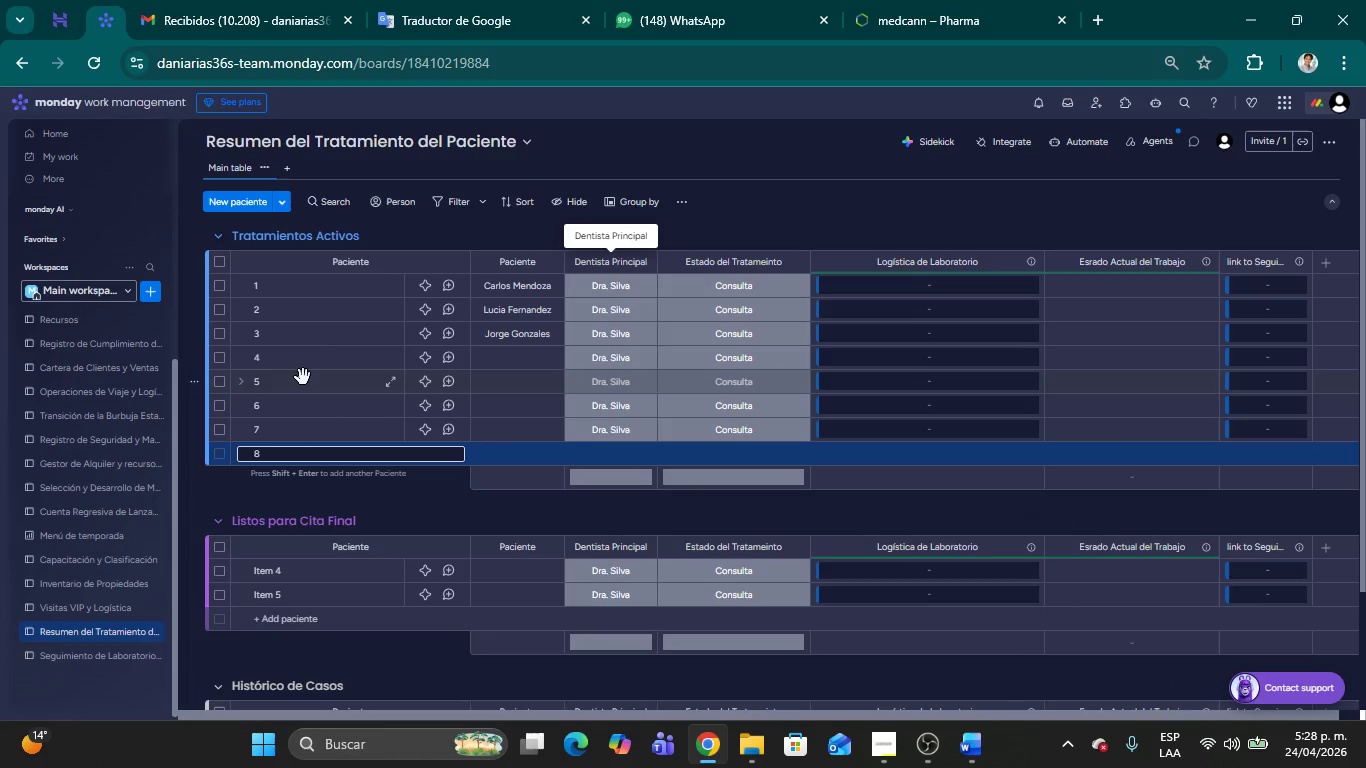 
key(Shift+ShiftLeft)
 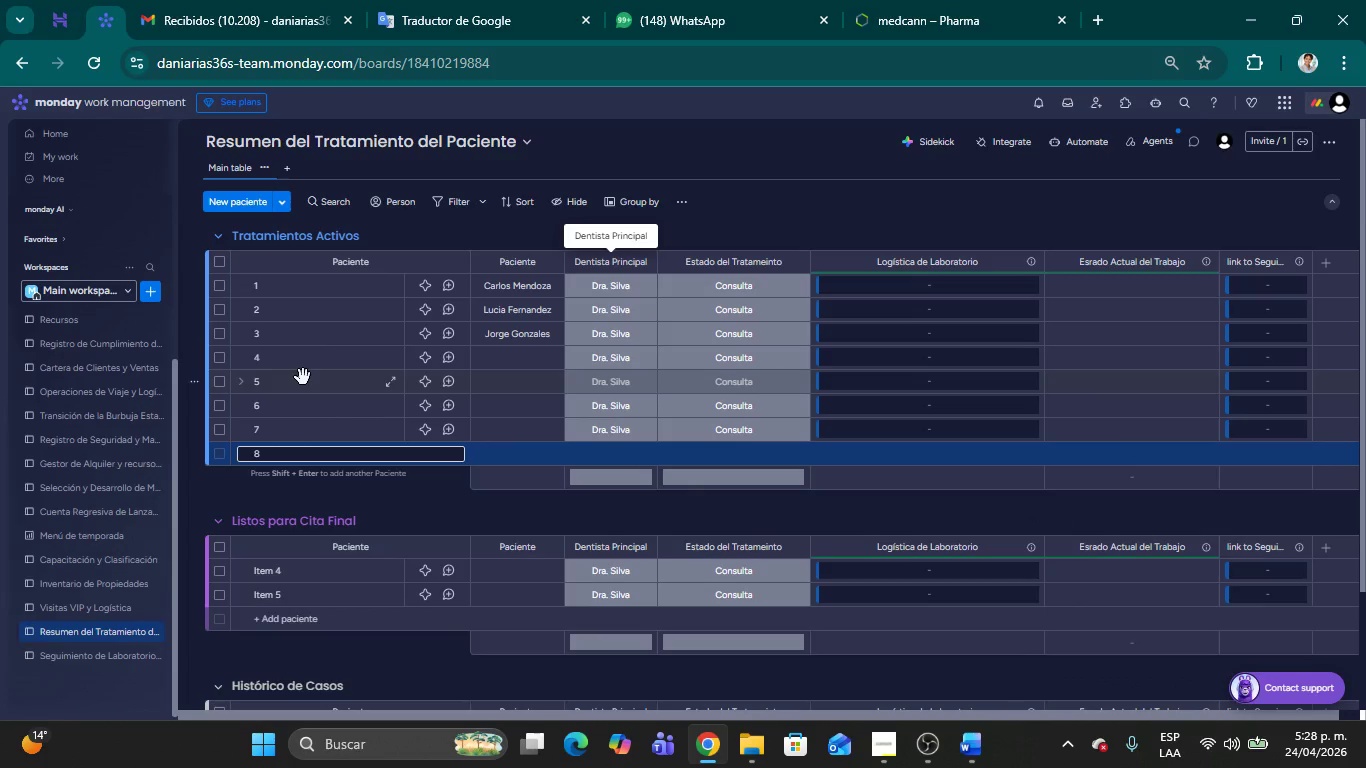 
key(Shift+Enter)
 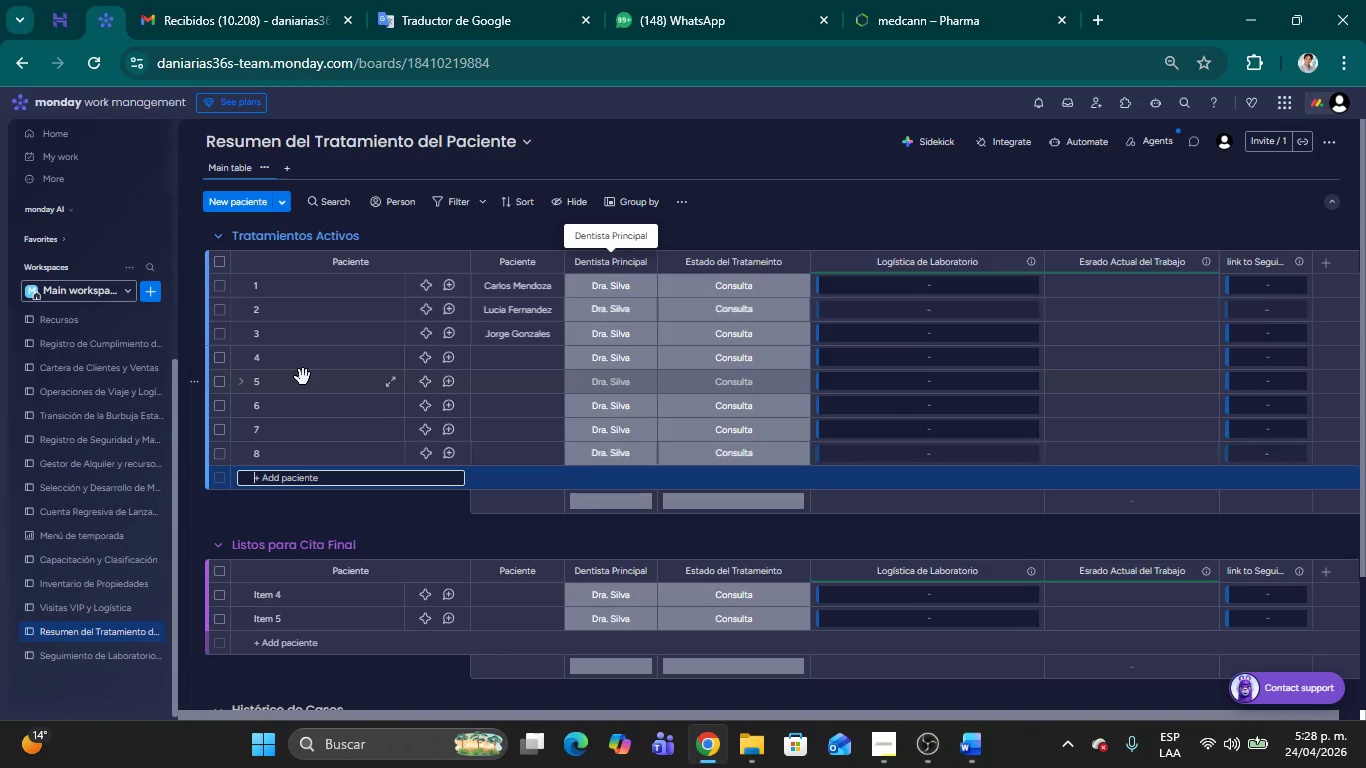 
key(9)
 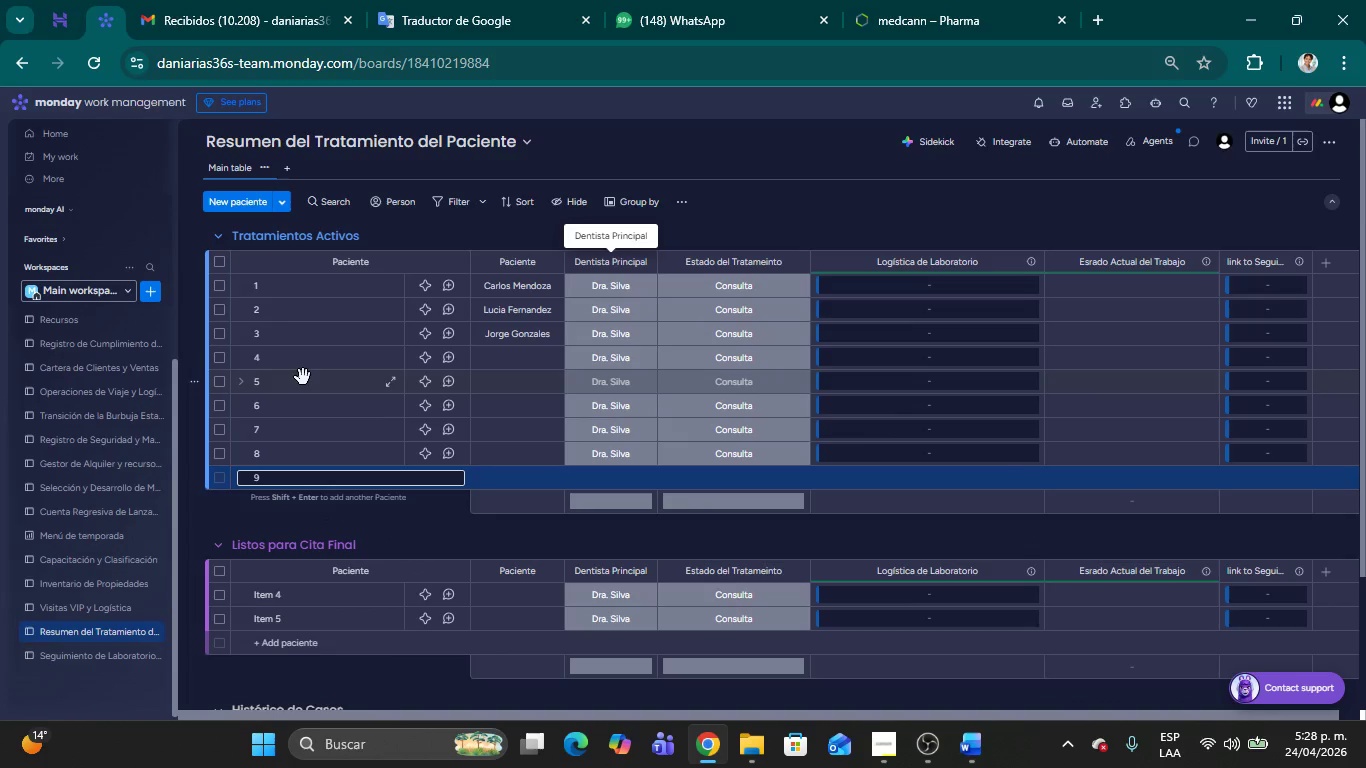 
key(Shift+ShiftLeft)
 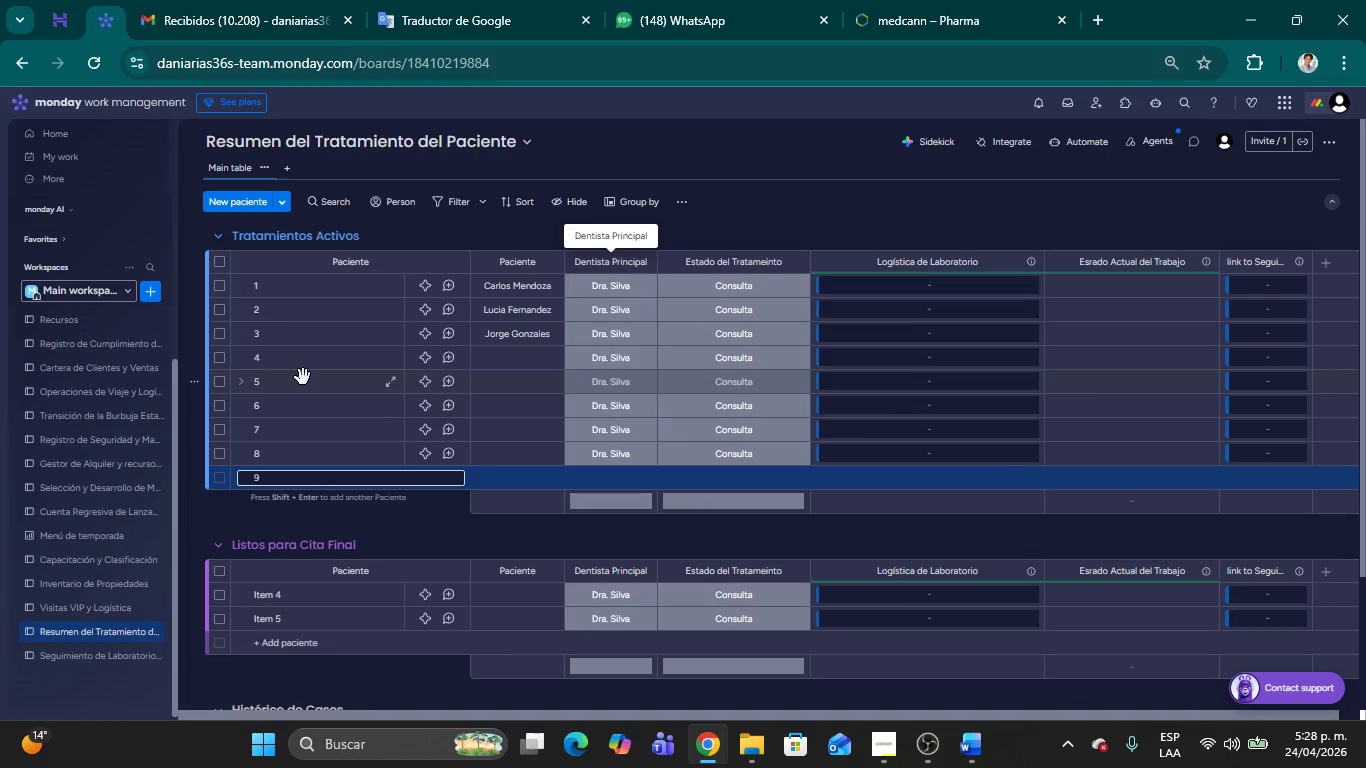 
key(Shift+Enter)
 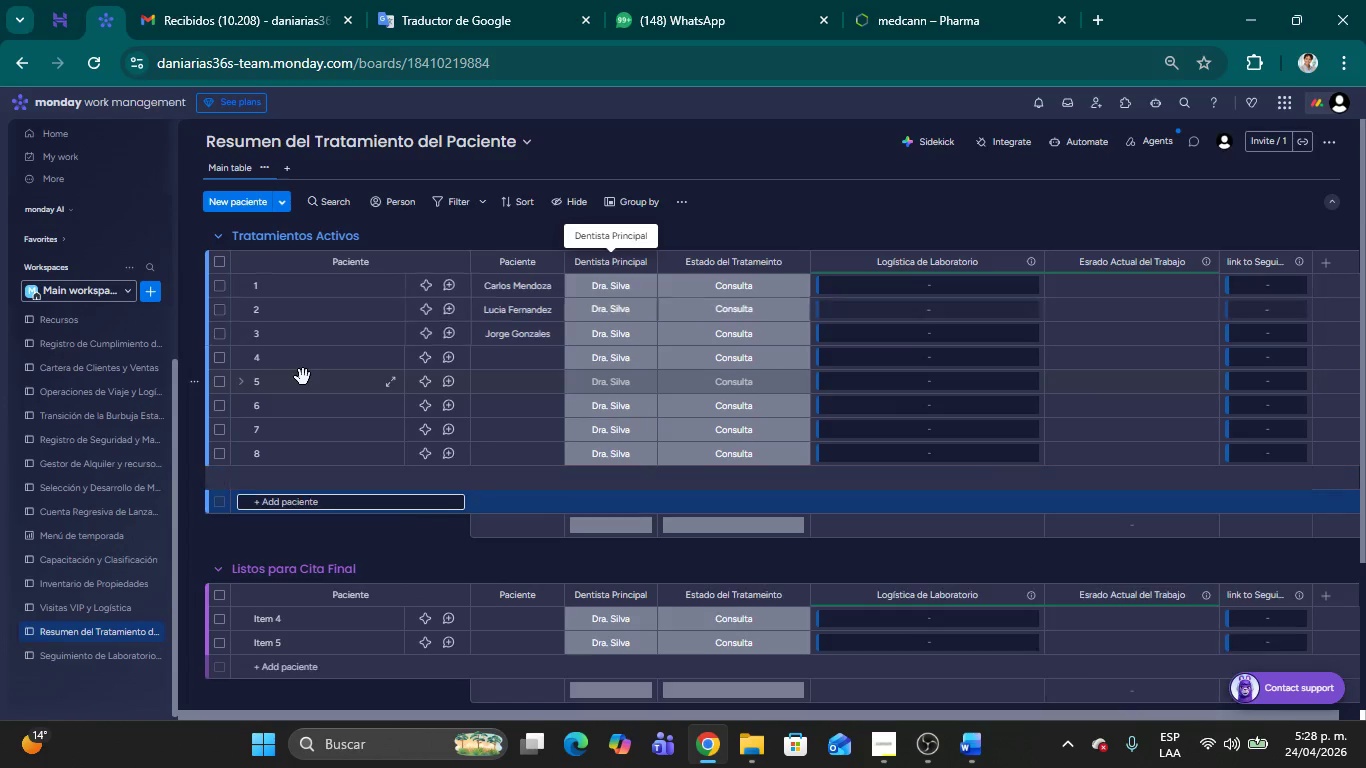 
type(10)
 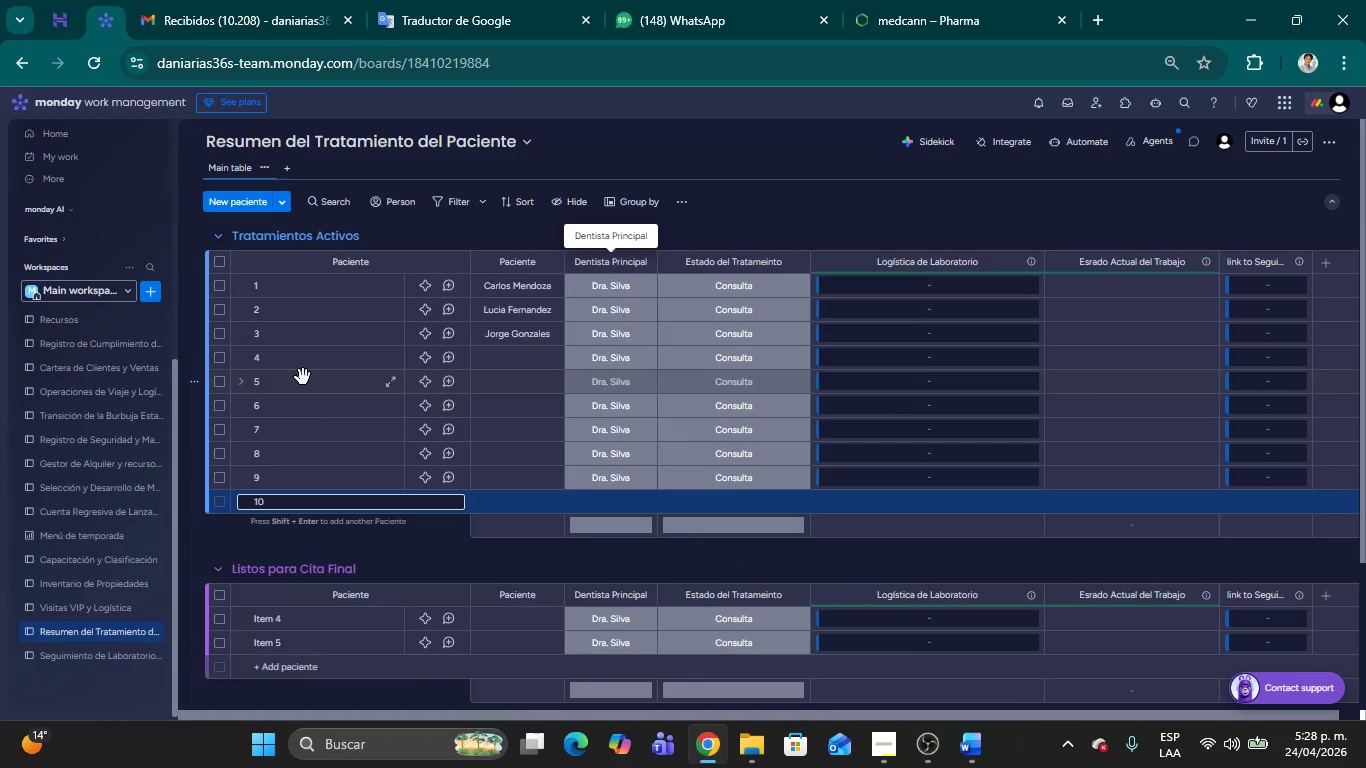 
key(Shift+Enter)
 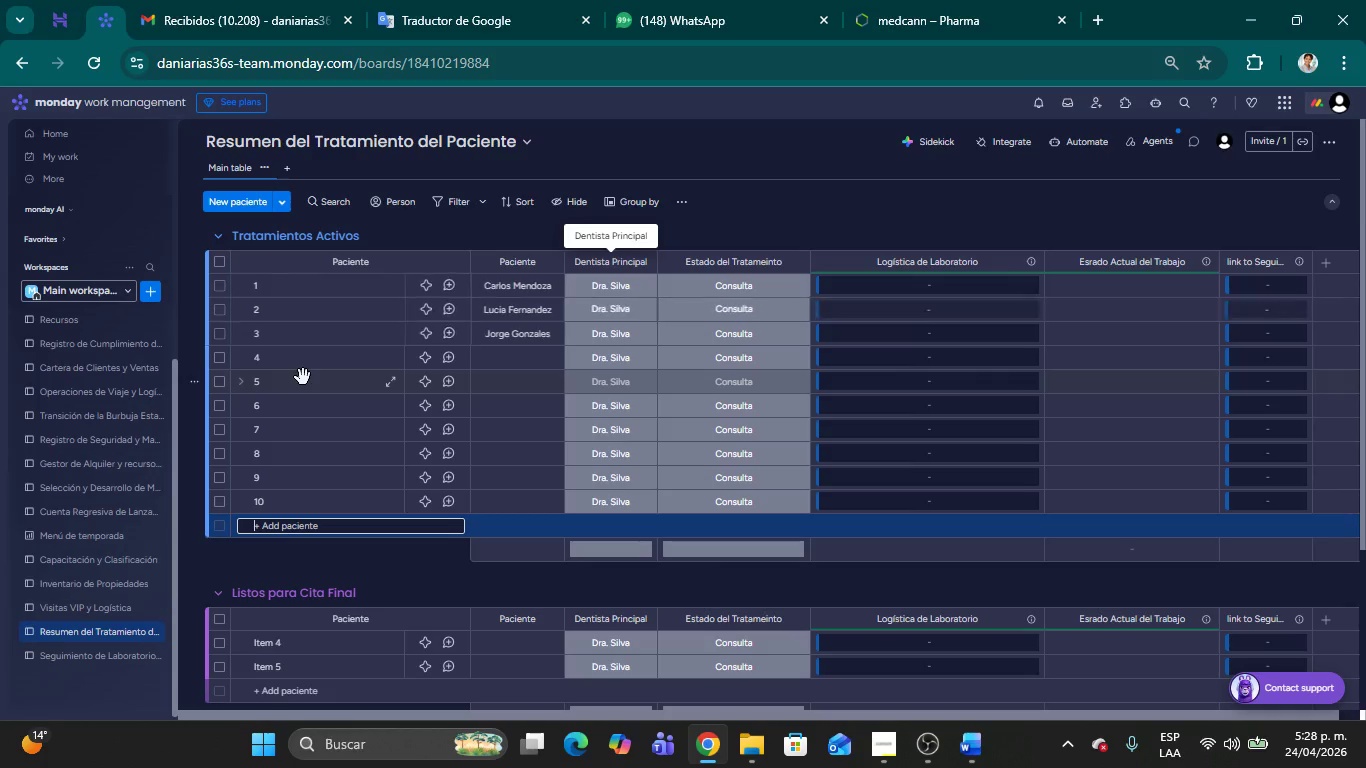 
type(11)
 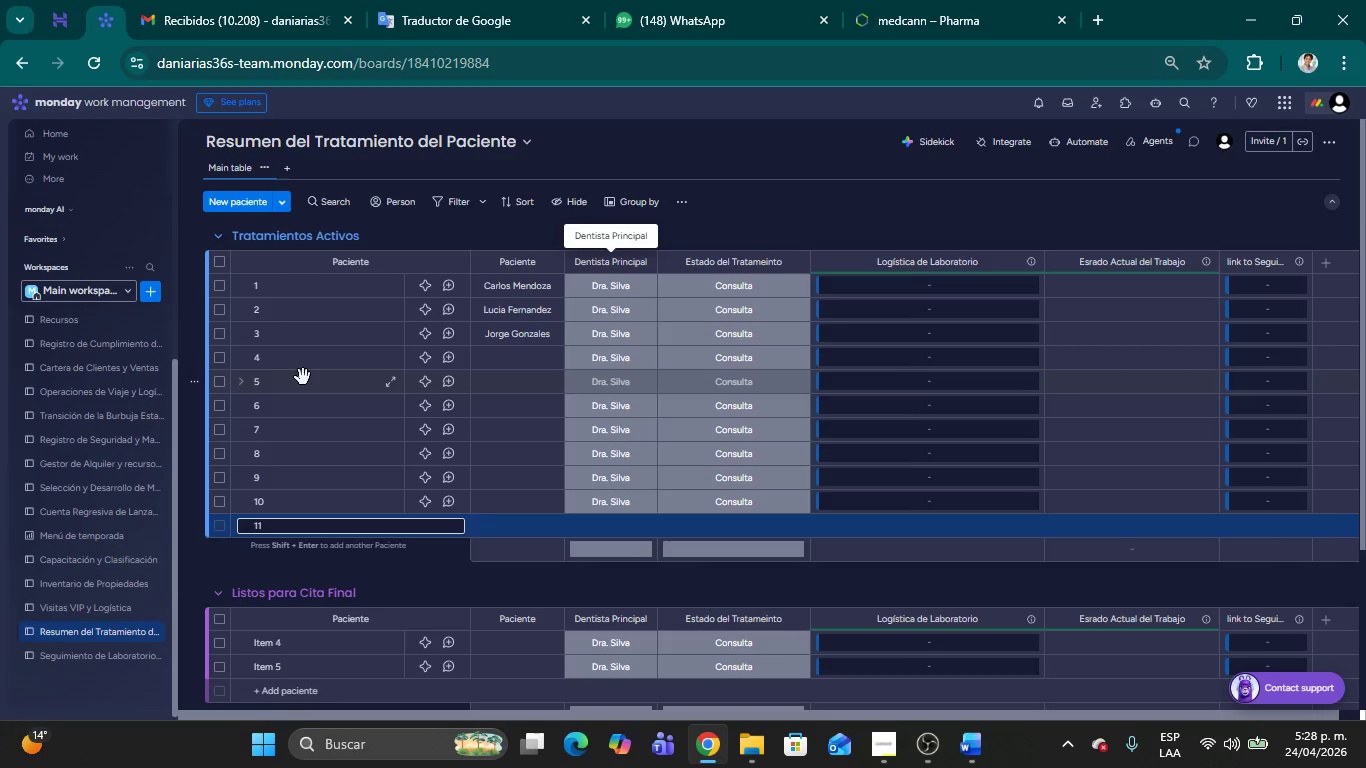 
key(Shift+Enter)
 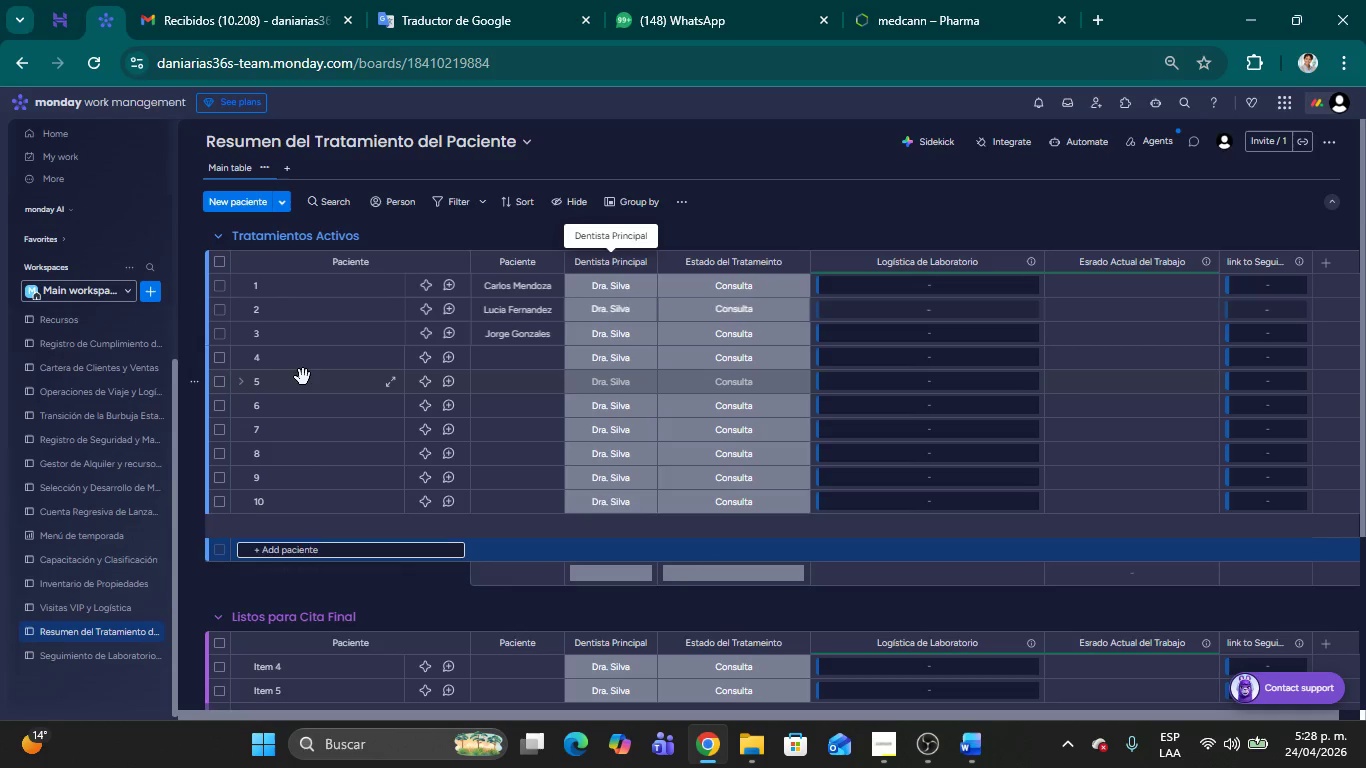 
type(12)
 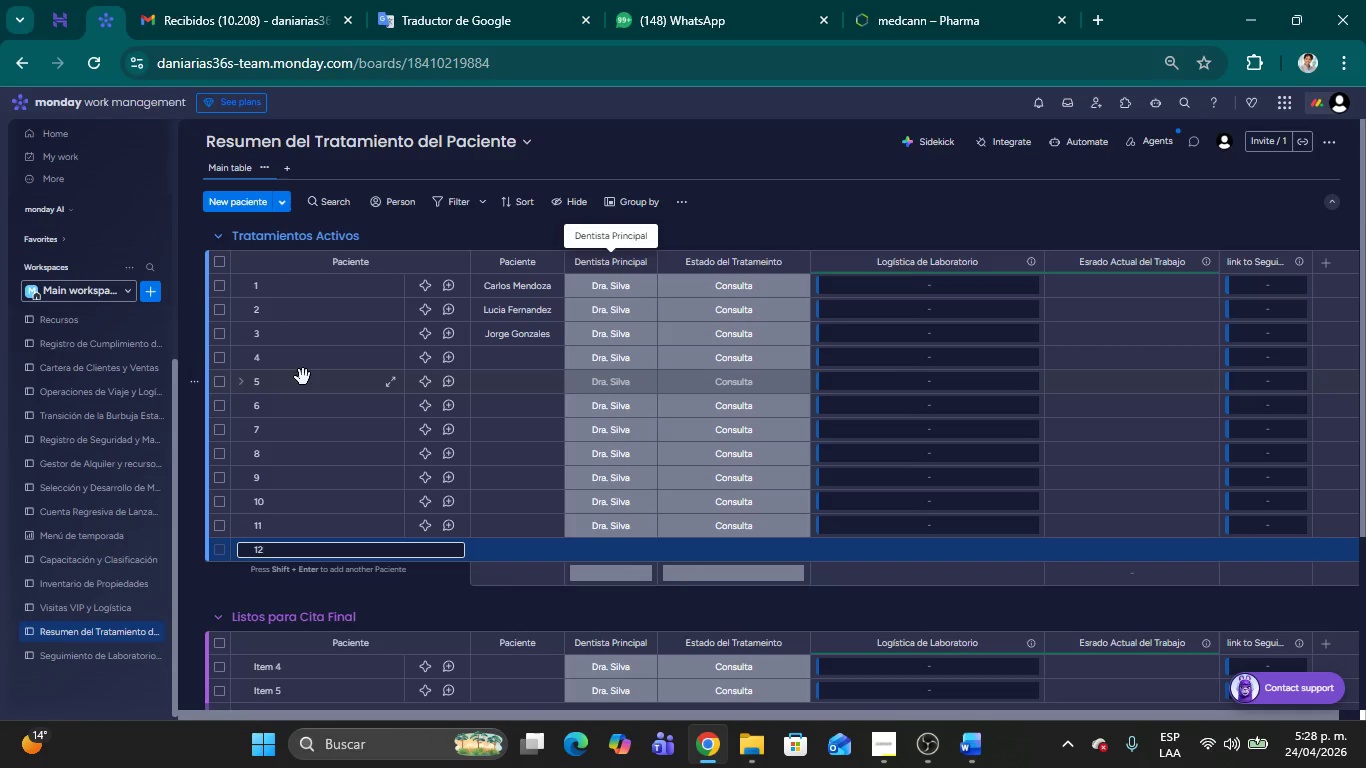 
key(Shift+Enter)
 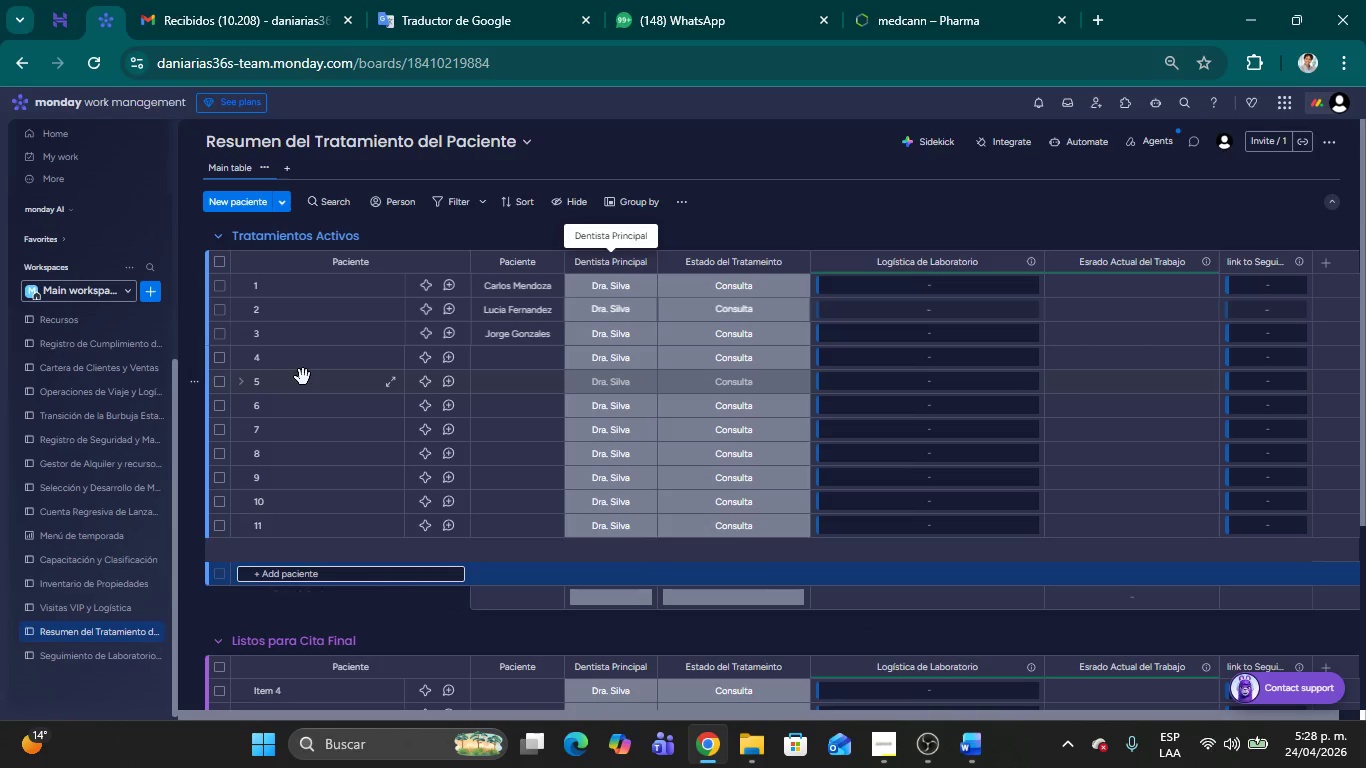 
type(13)
 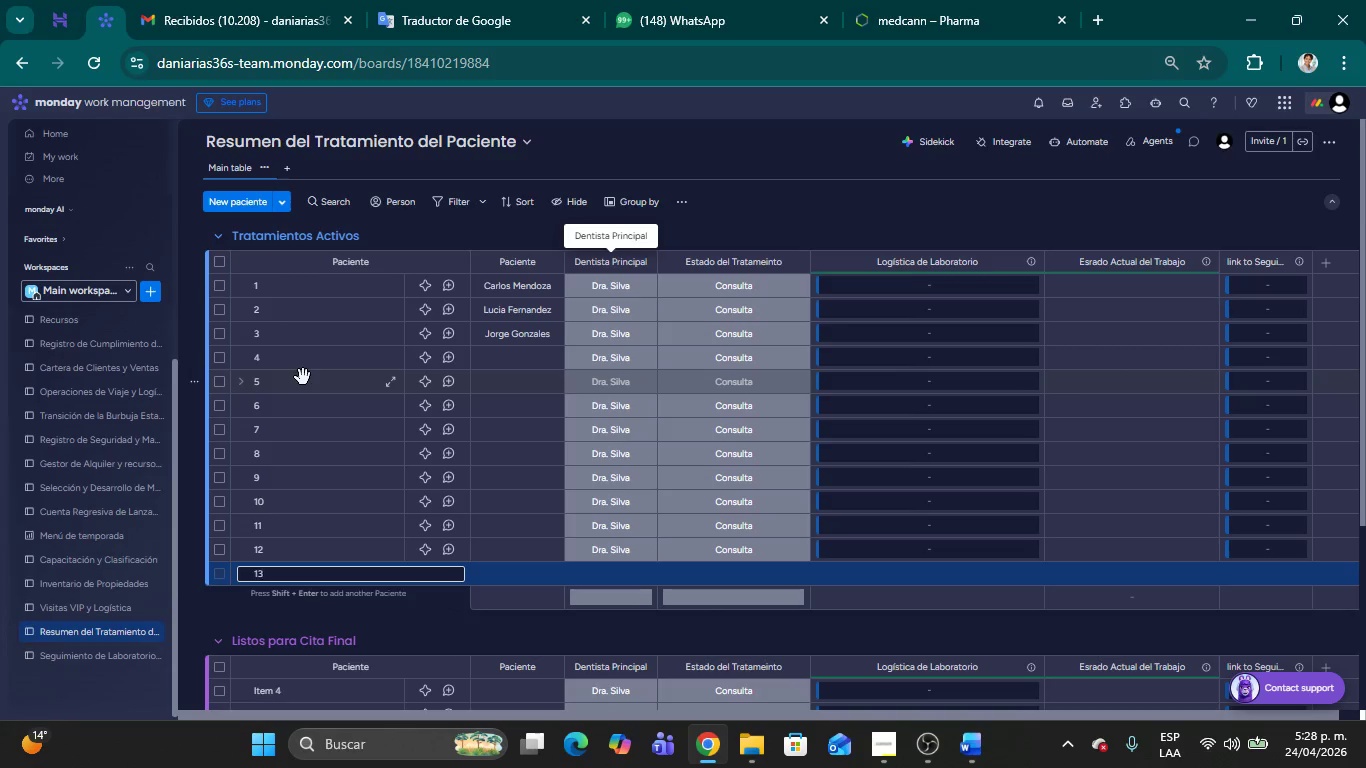 
key(Shift+Enter)
 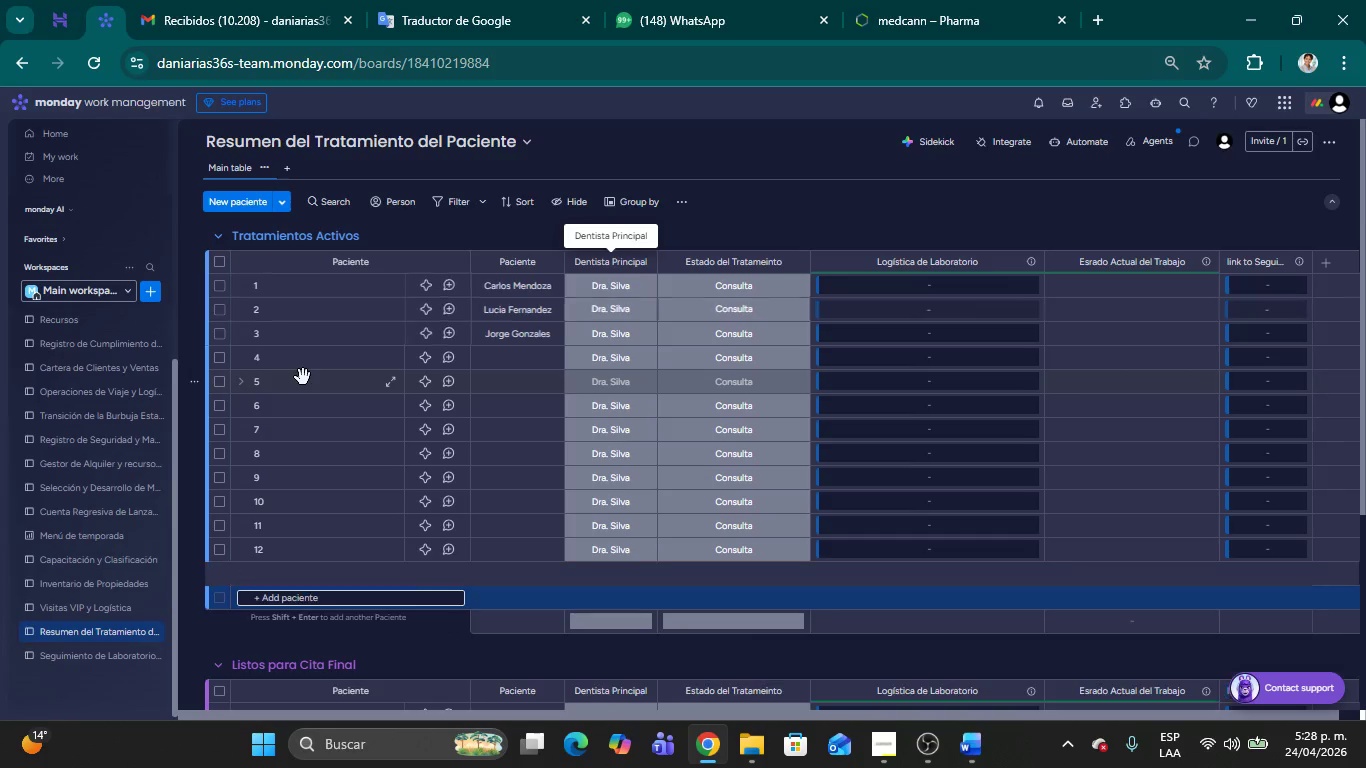 
type(14)
 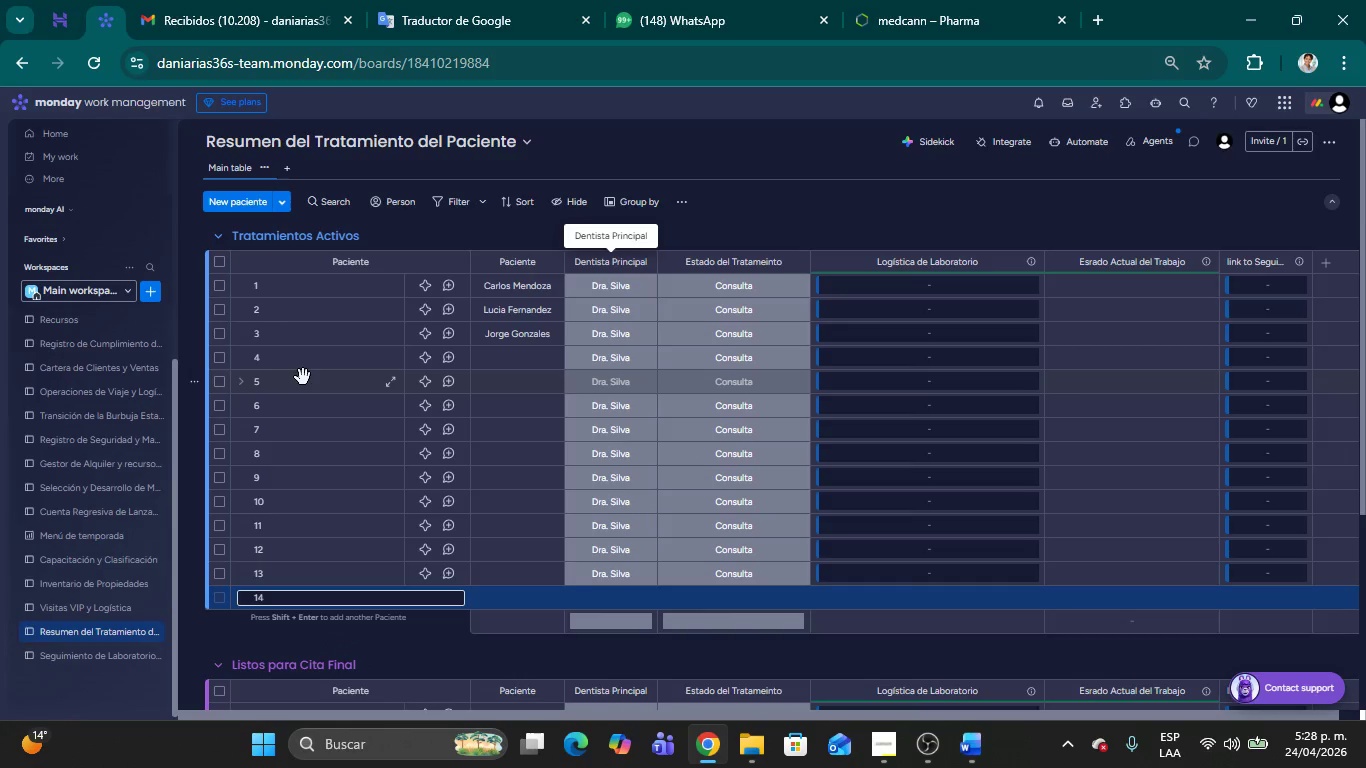 
key(Shift+Enter)
 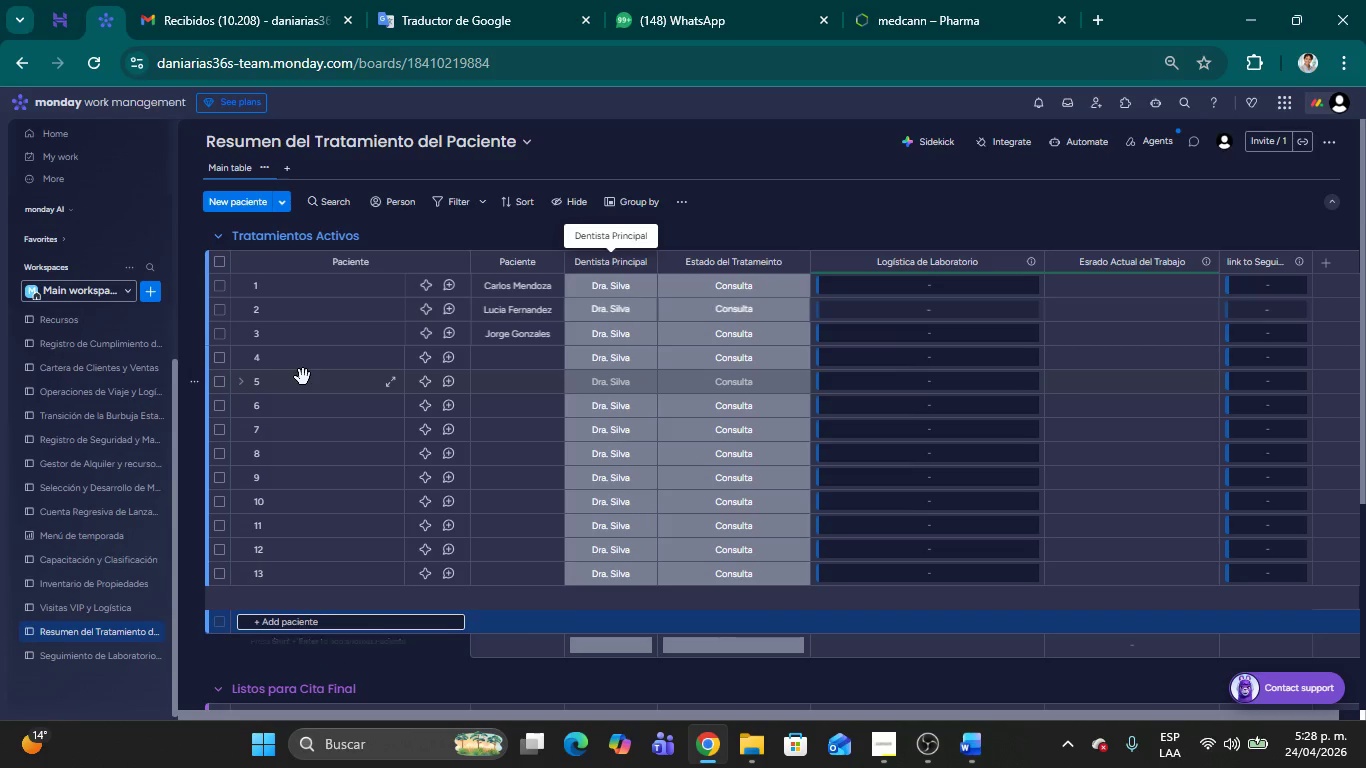 
type(15)
 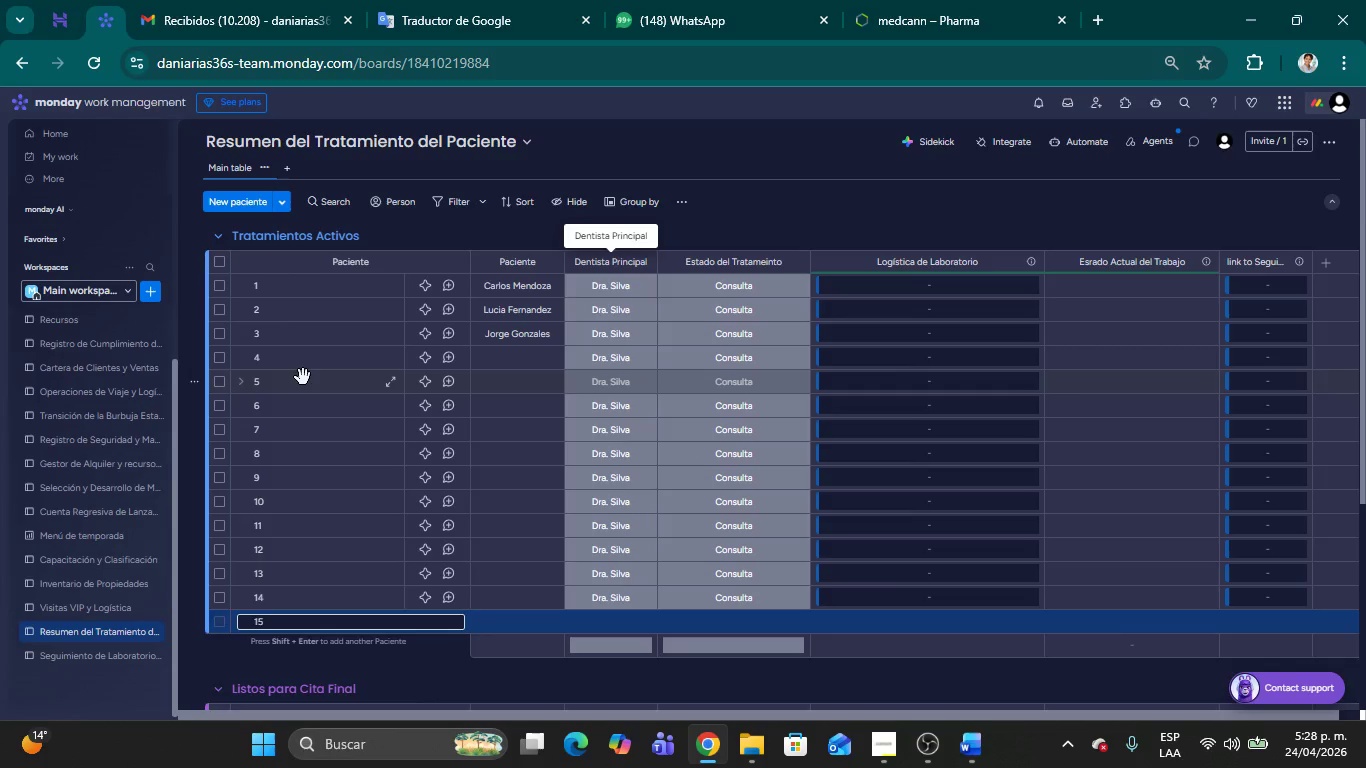 
key(Shift+Enter)
 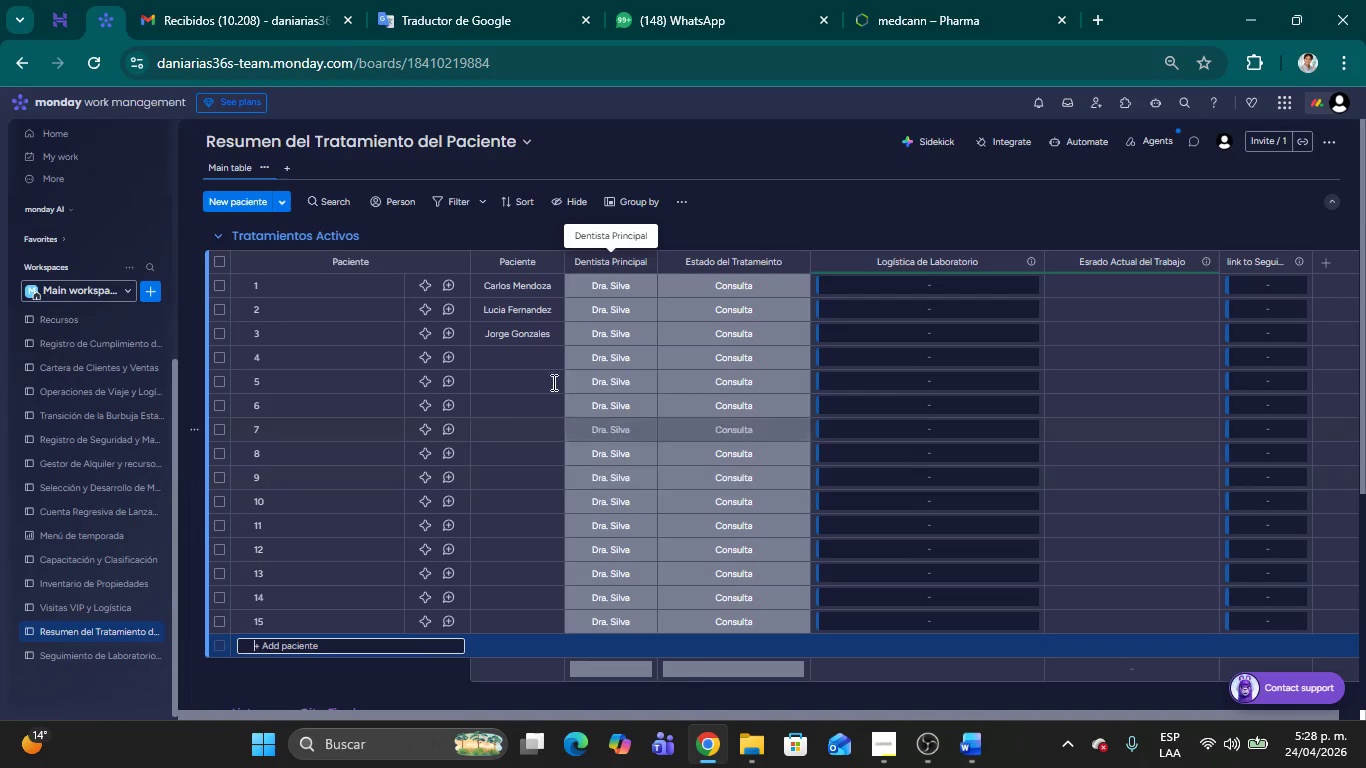 
left_click([509, 355])
 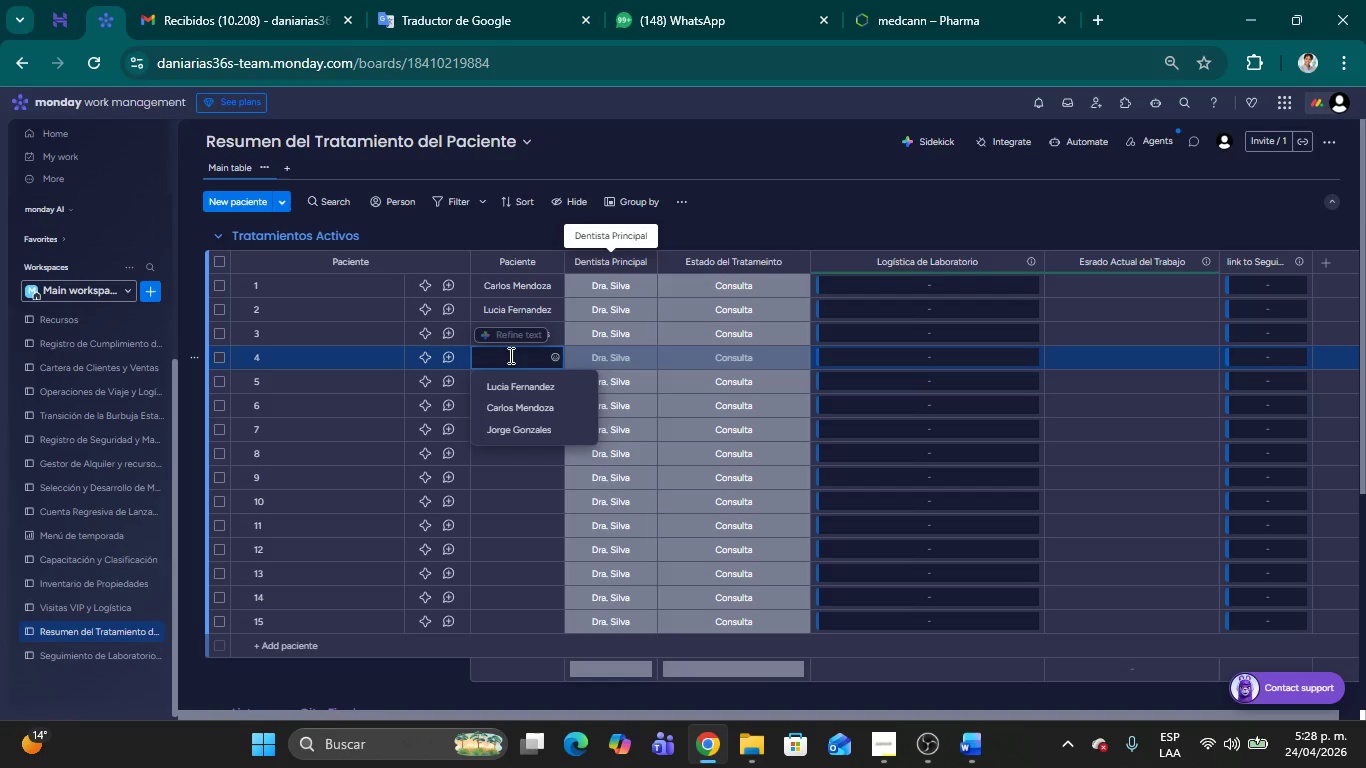 
wait(5.69)
 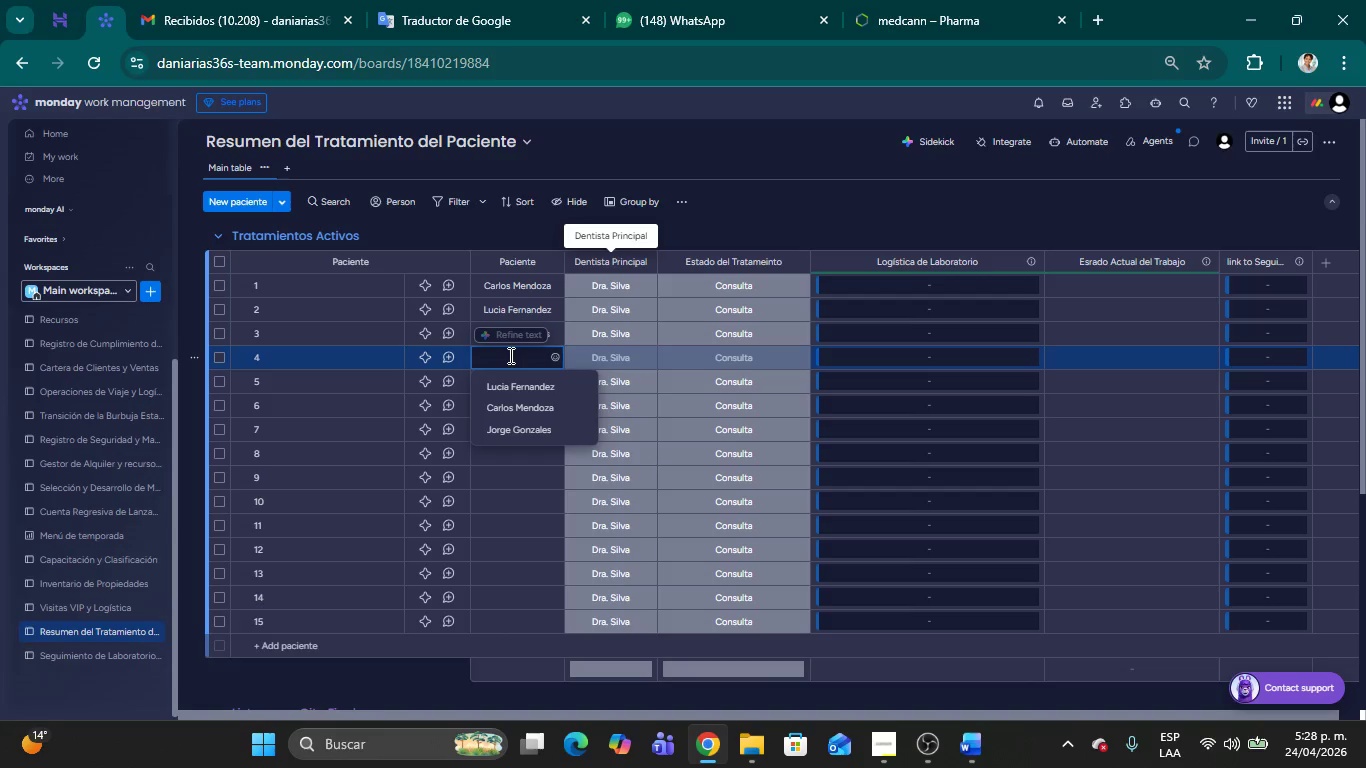 
type(Mariana o)
key(Backspace)
type(Ort;iz)
 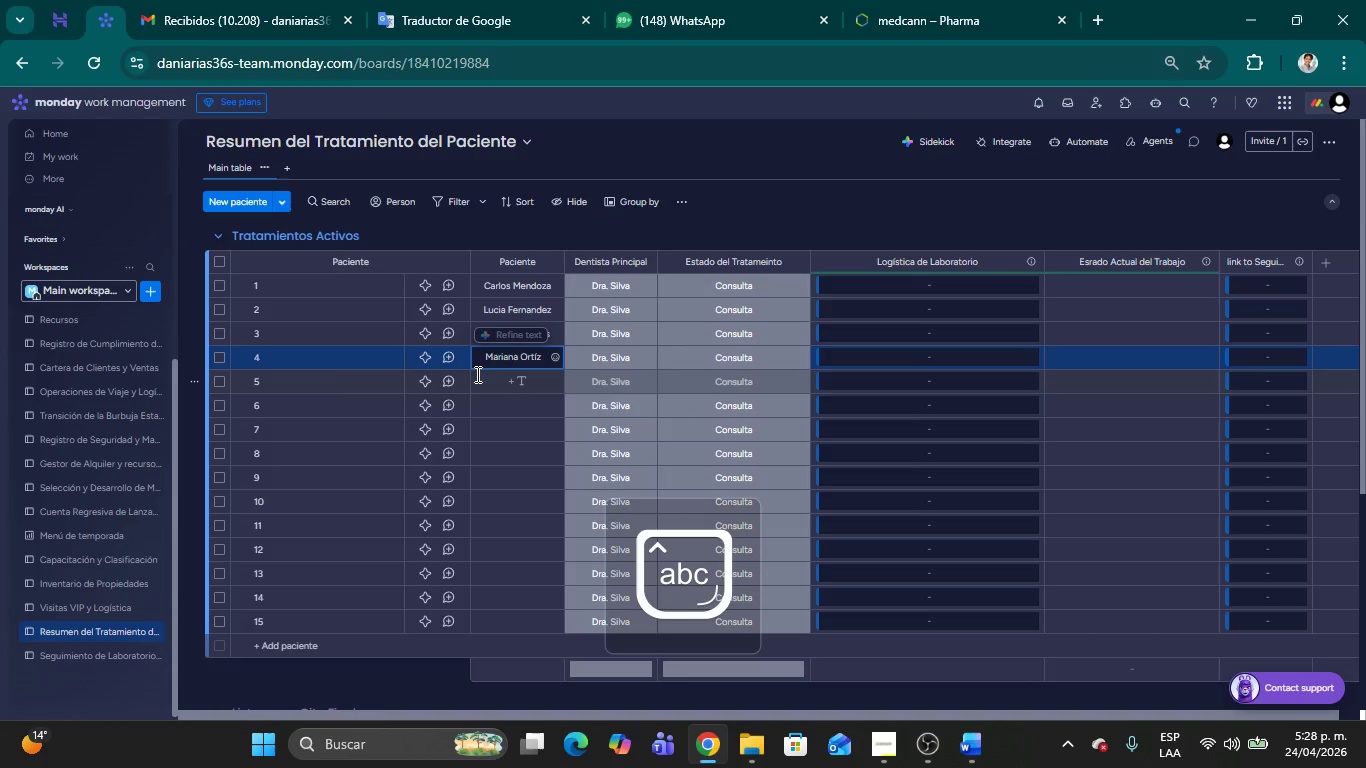 
left_click([495, 378])
 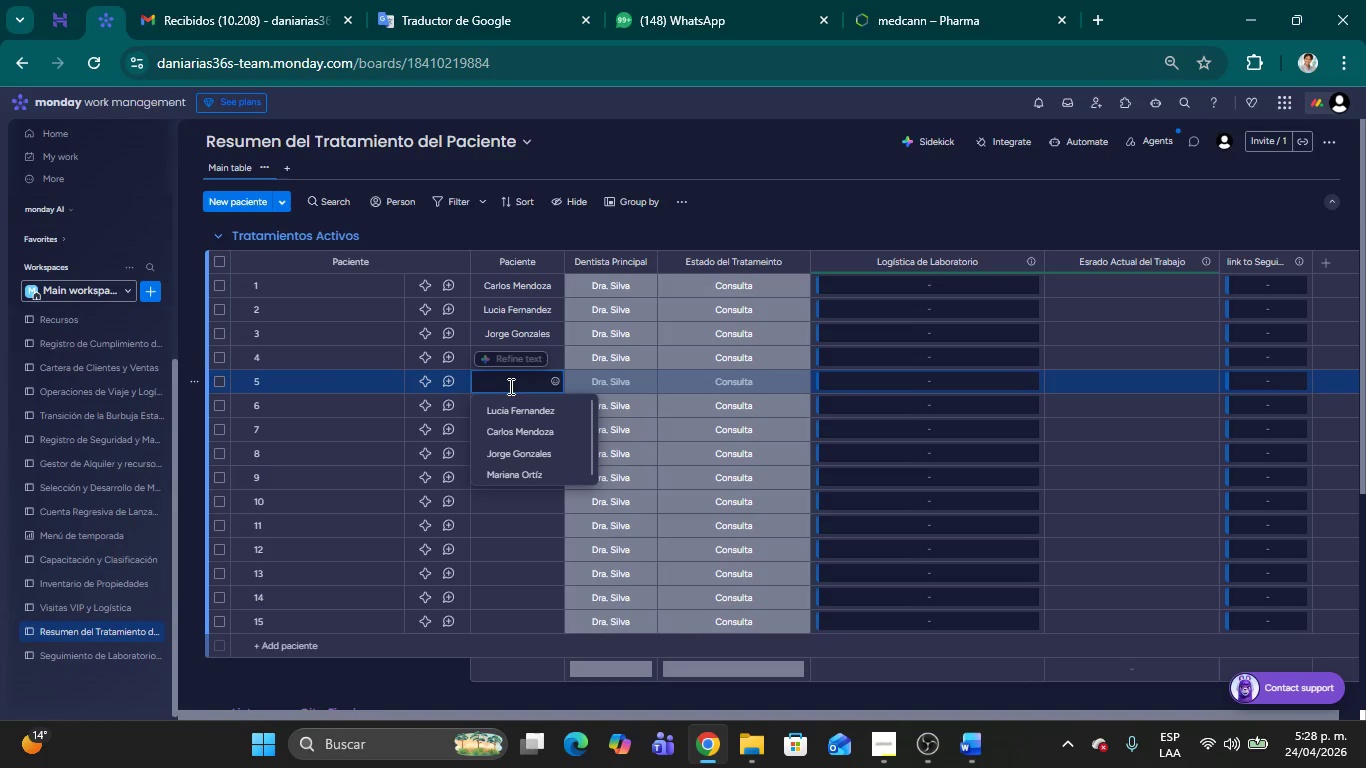 
type(Roberto Pe`a)
 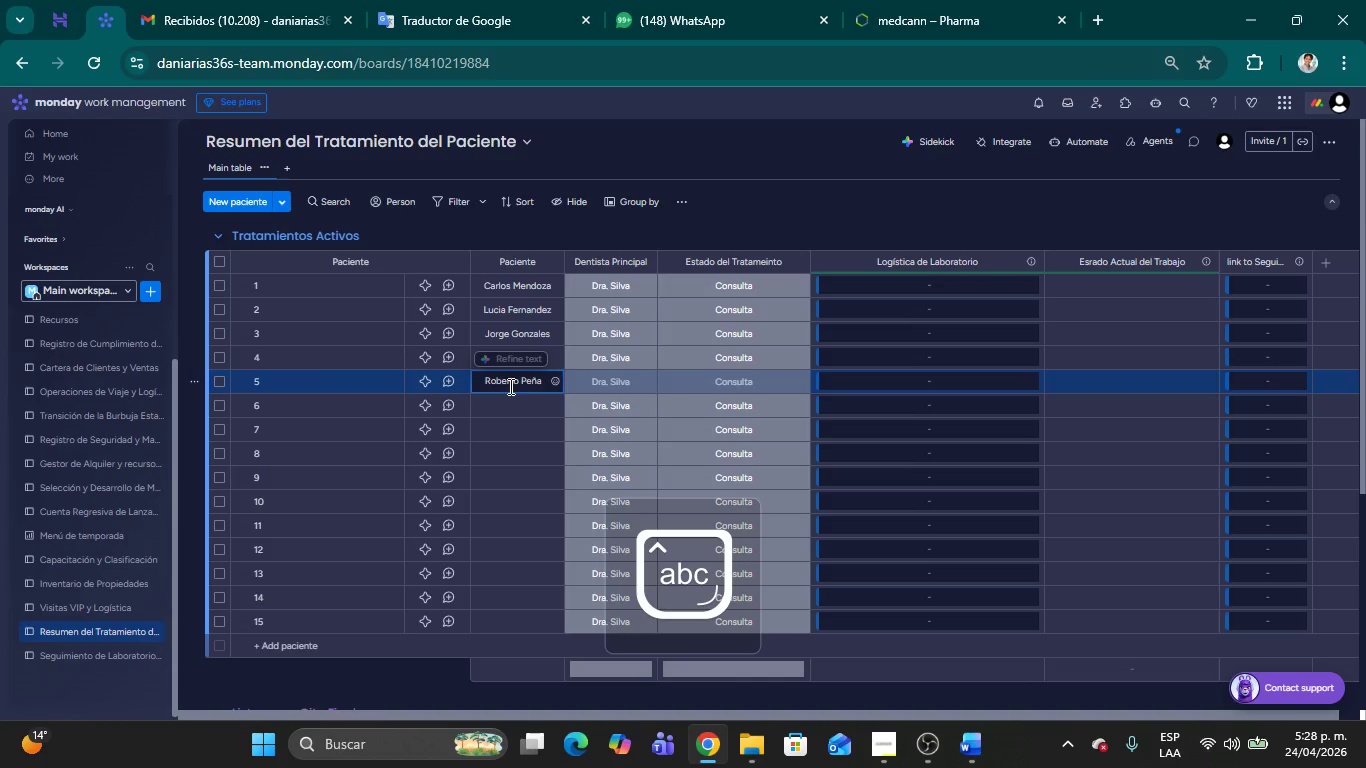 
key(Shift+Enter)
 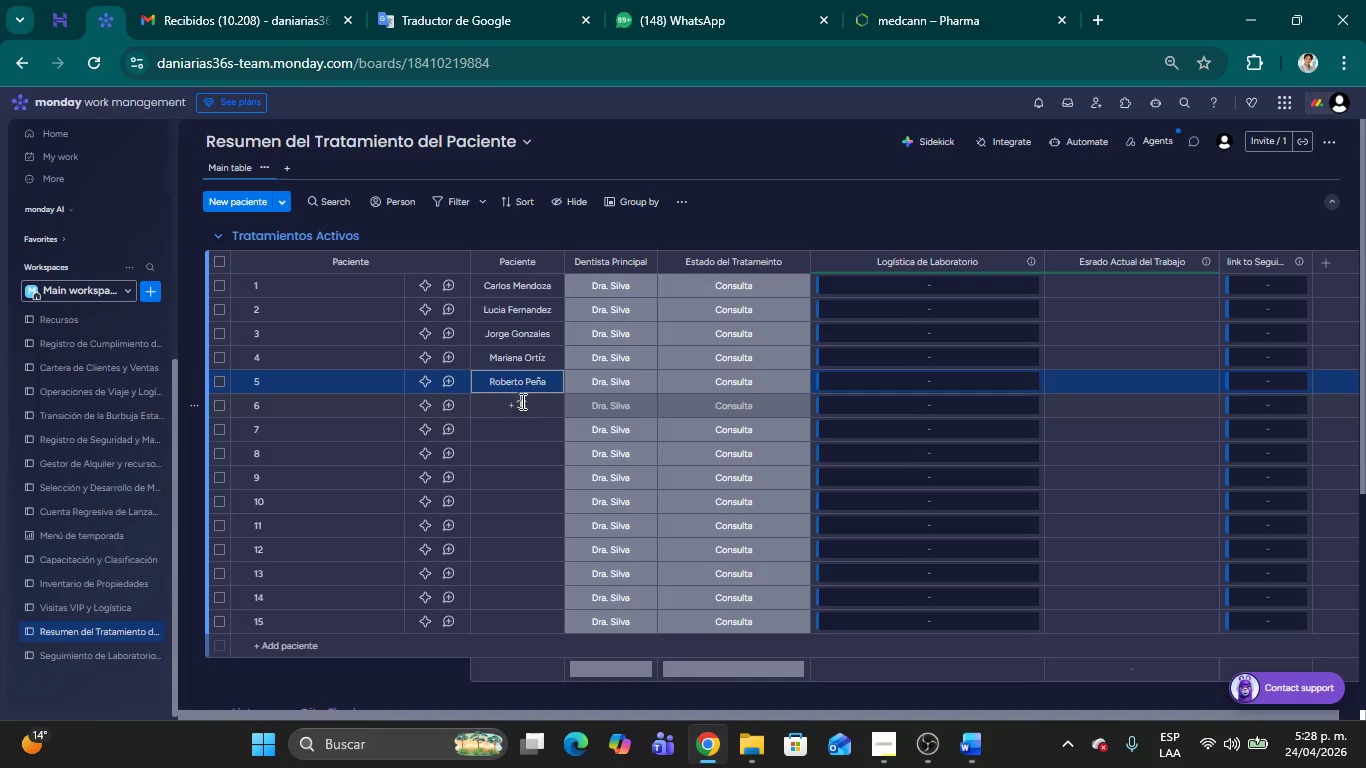 
left_click([519, 404])
 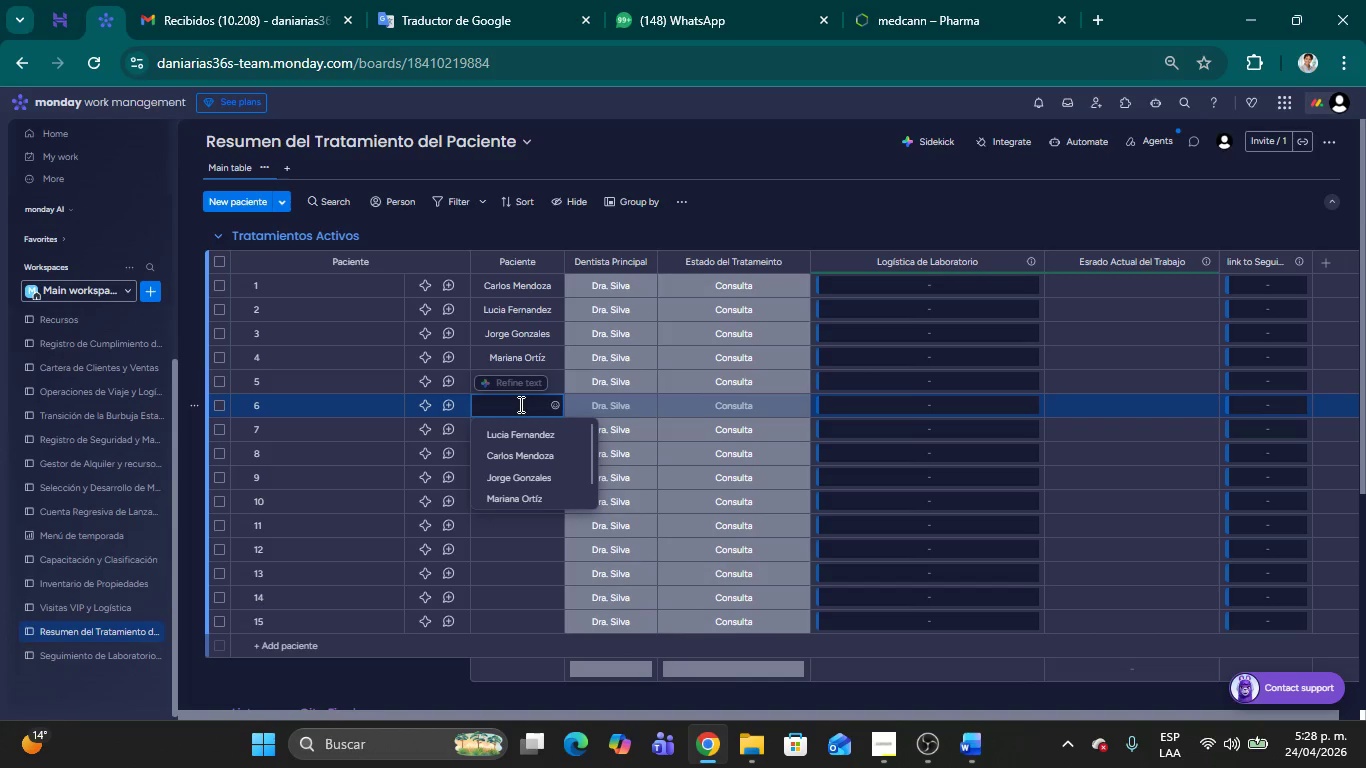 
type(Sof;ia Castro)
 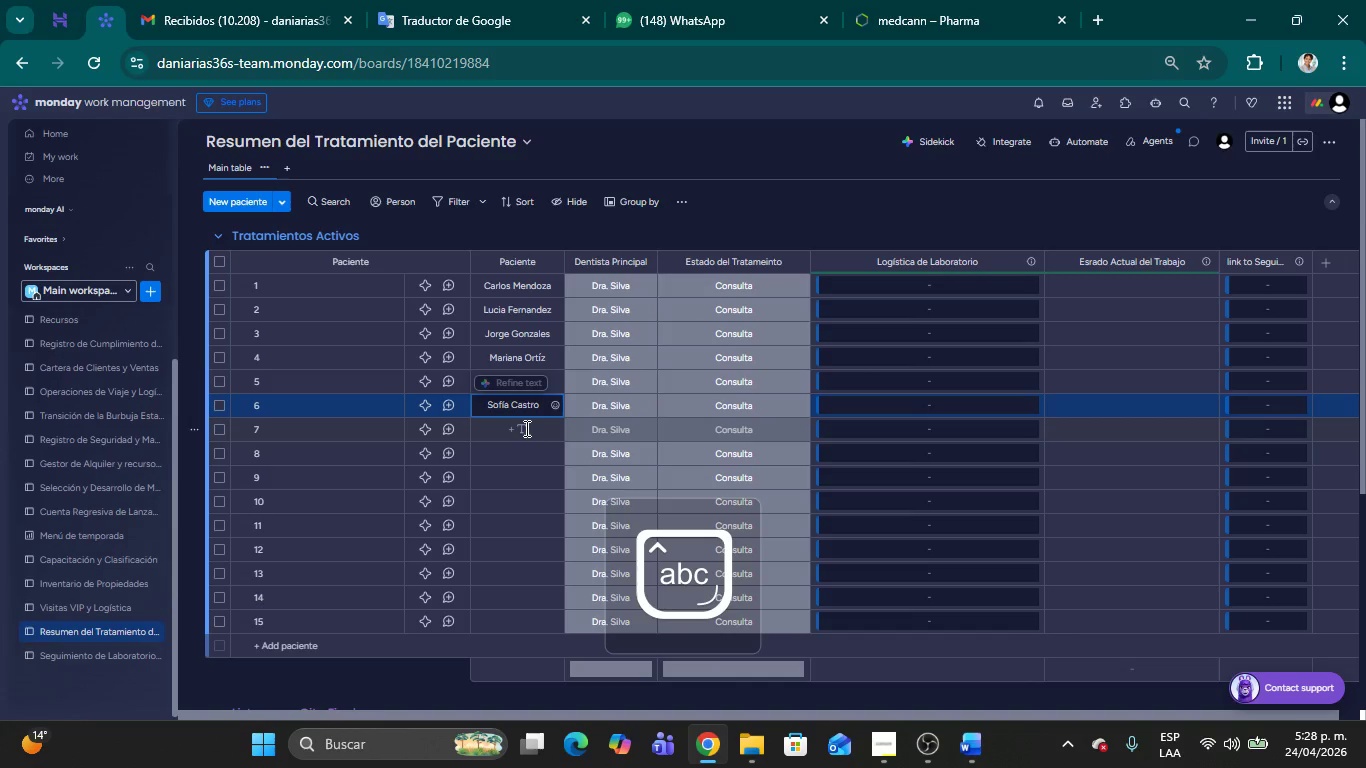 
left_click([521, 430])
 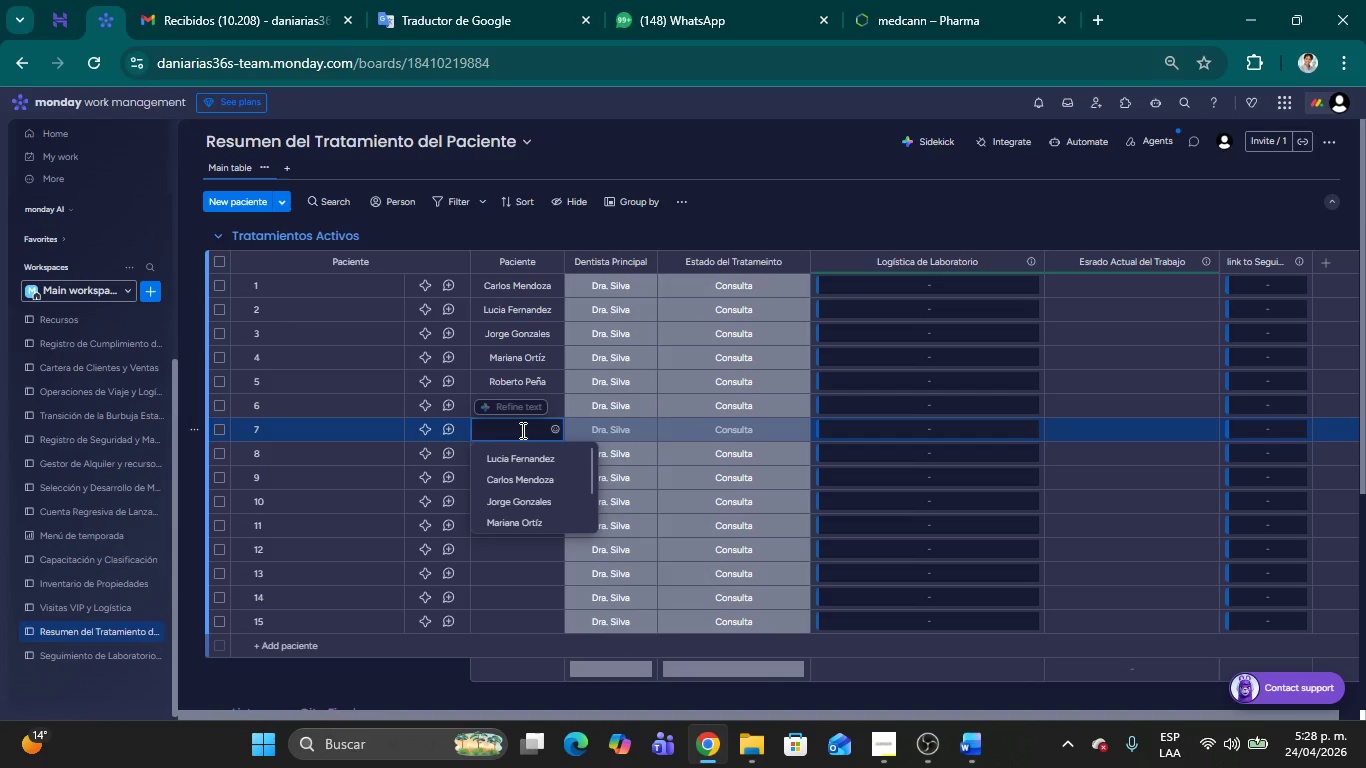 
type(Elena Ru;iz)
 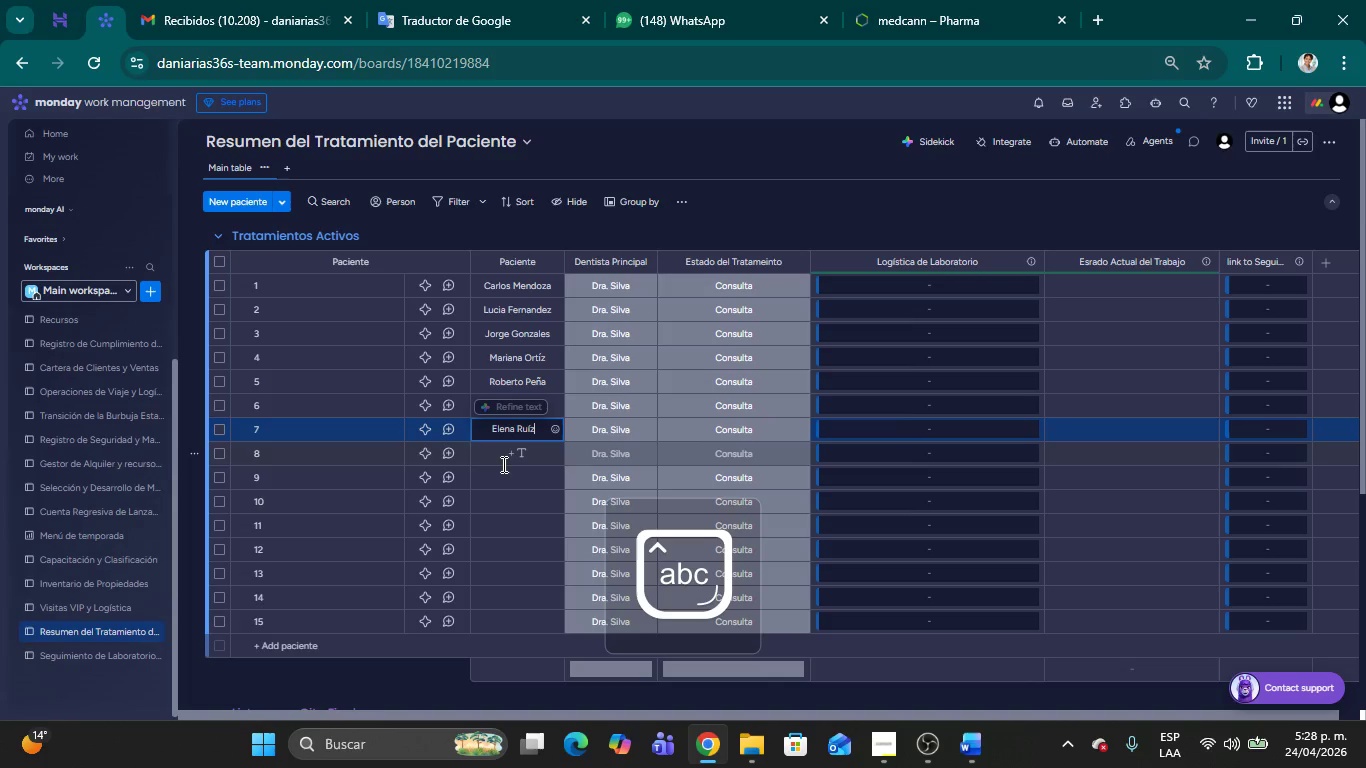 
left_click([500, 458])
 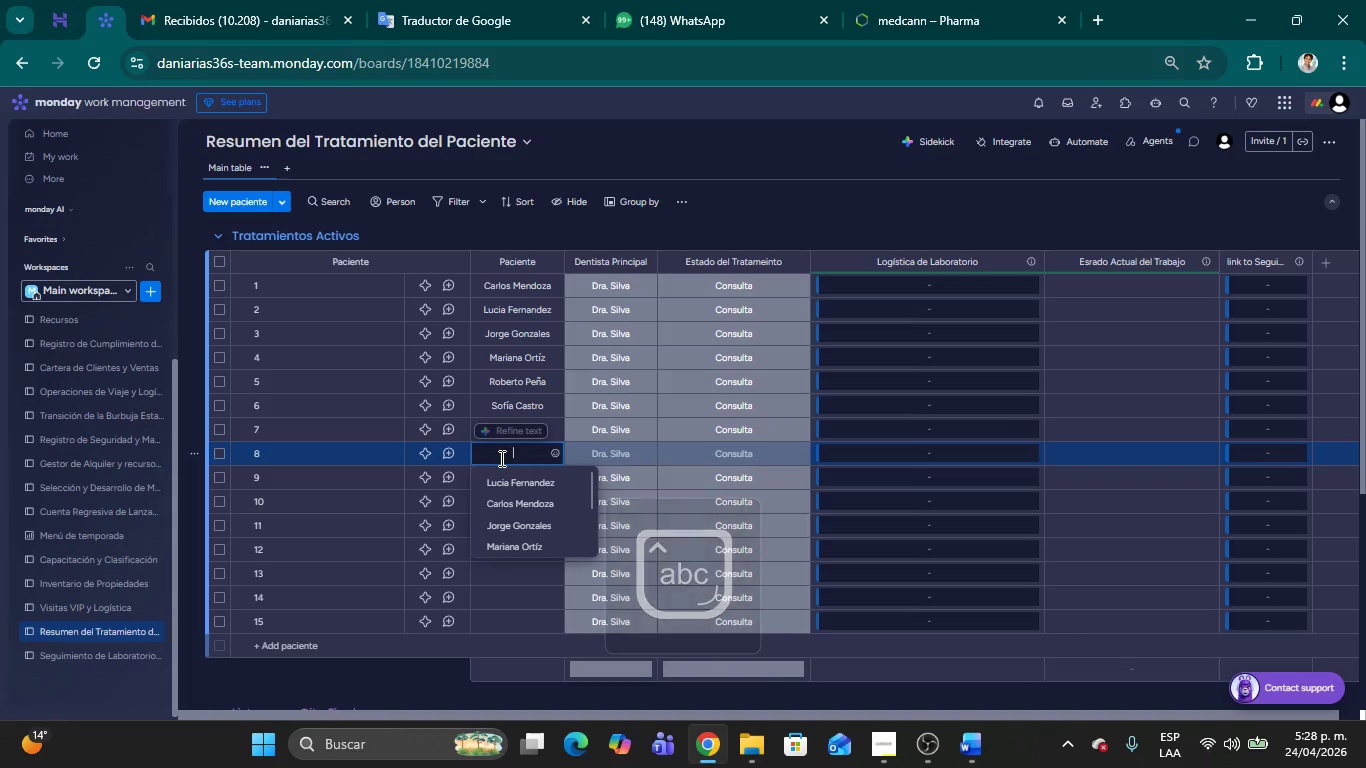 
type(Ricardo Lugo)
 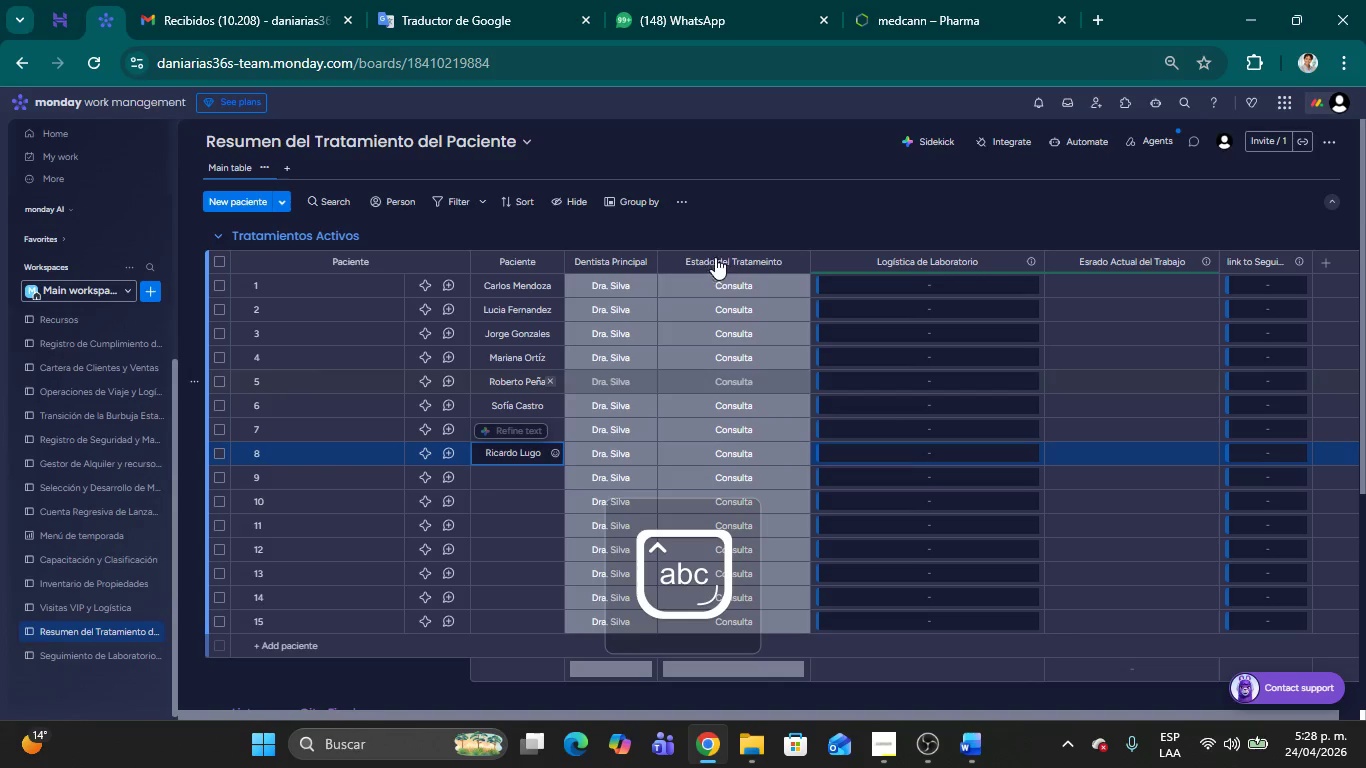 
left_click([763, 216])
 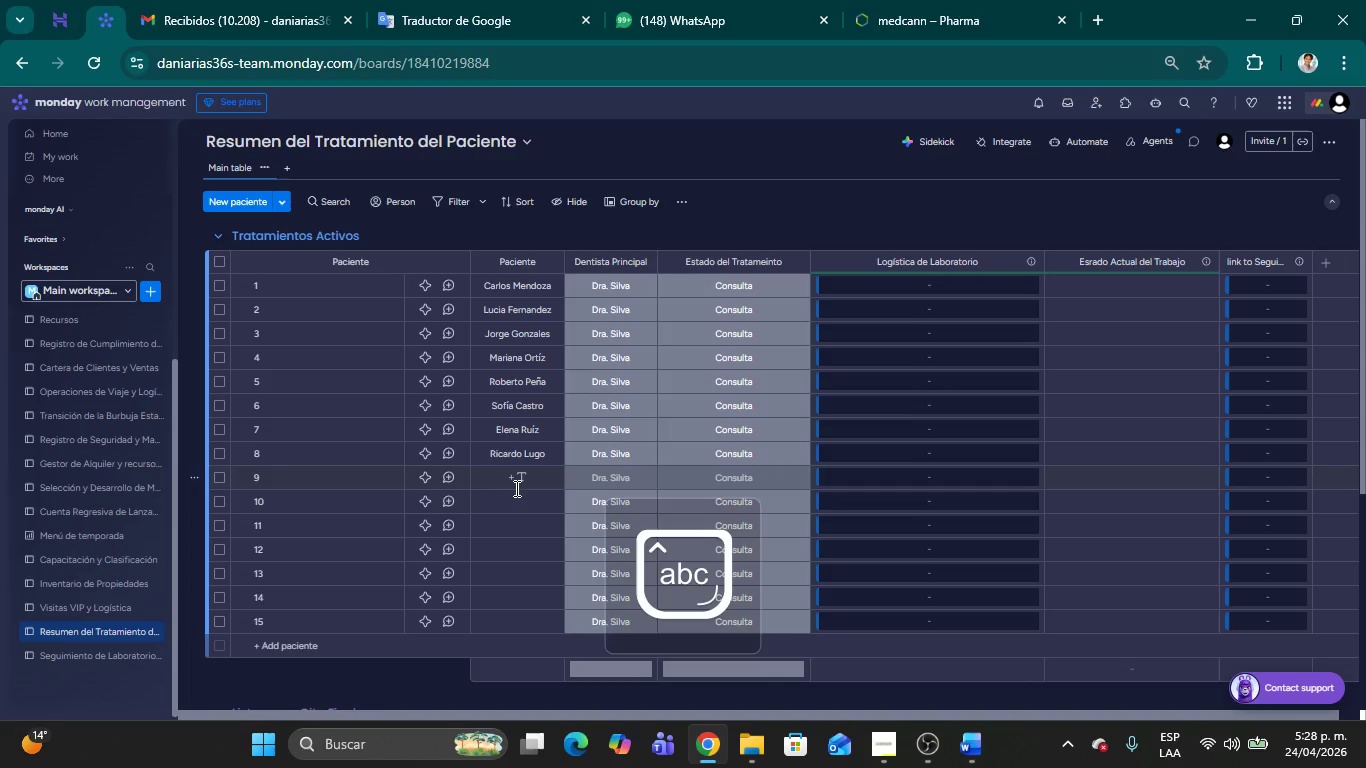 
left_click([517, 481])
 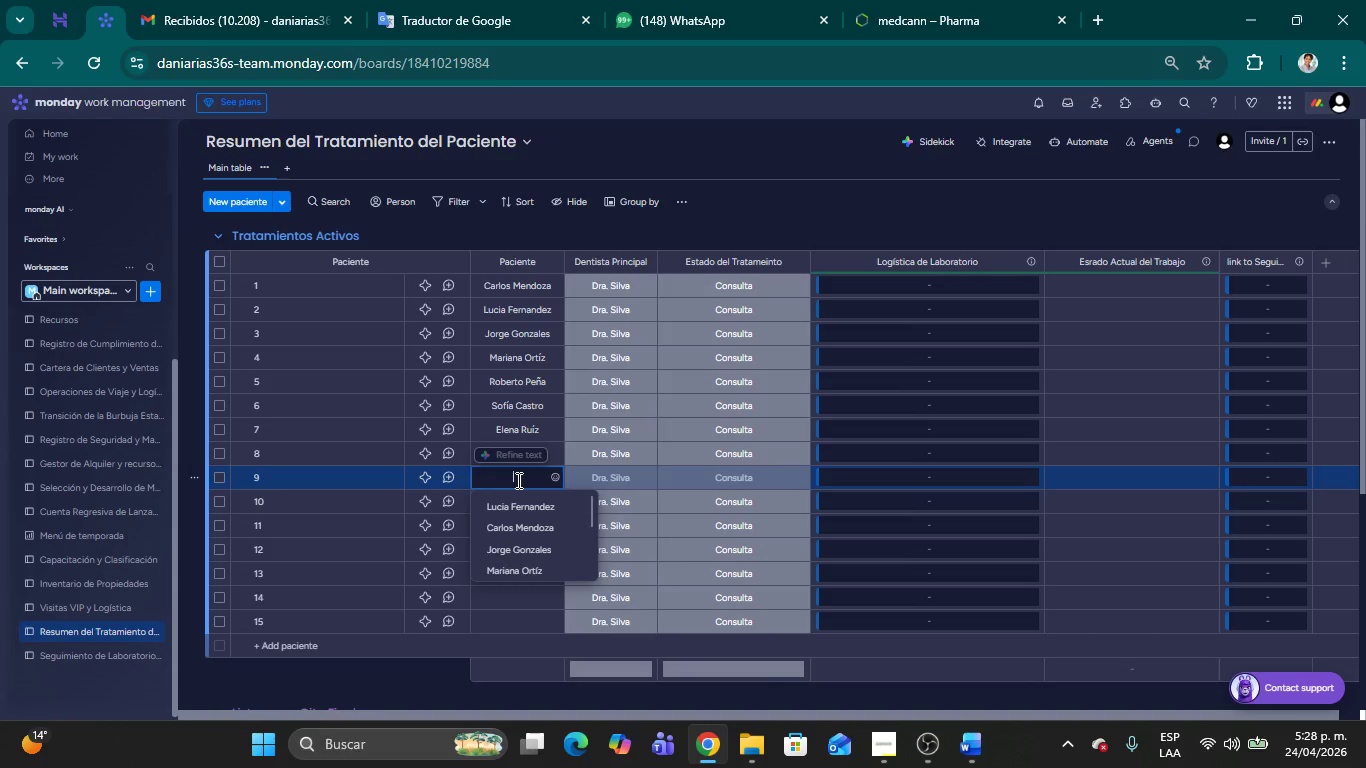 
type(Valeria Soler)
 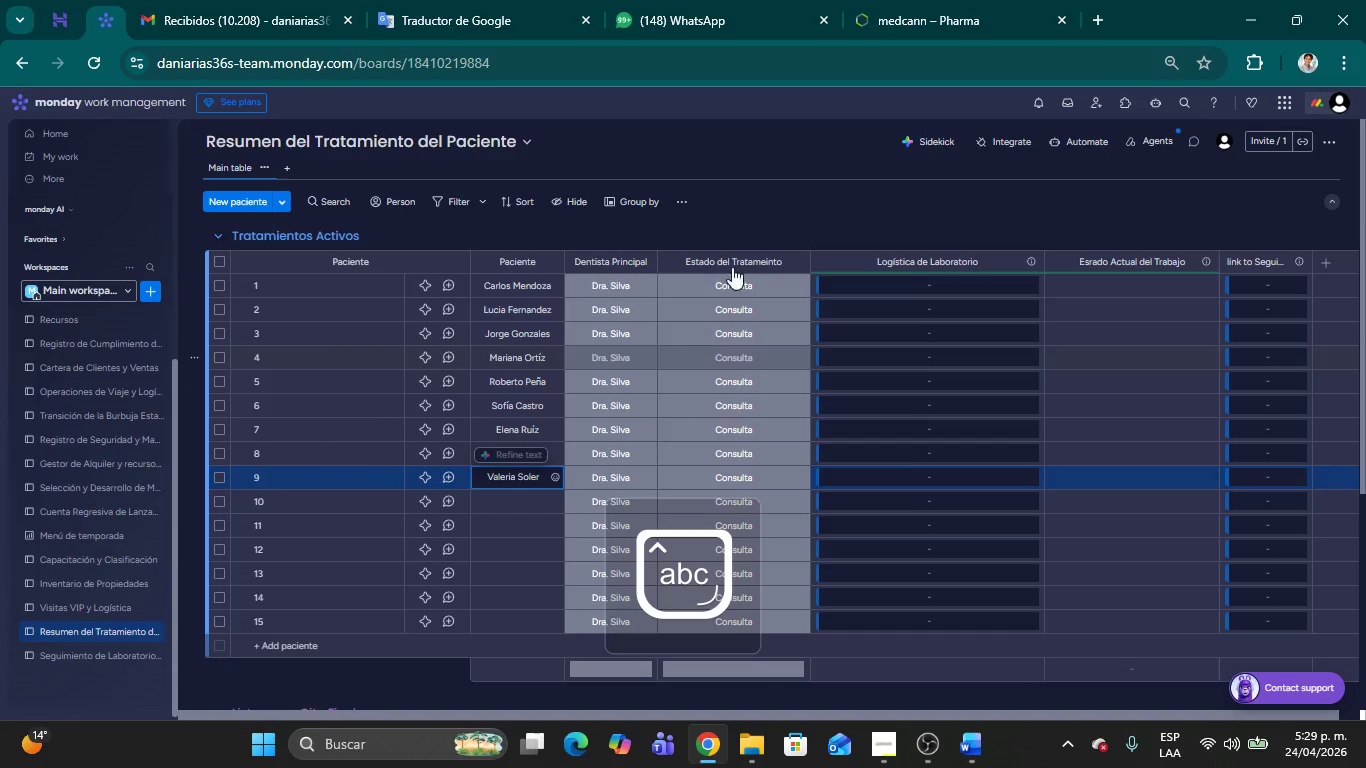 
left_click([757, 209])
 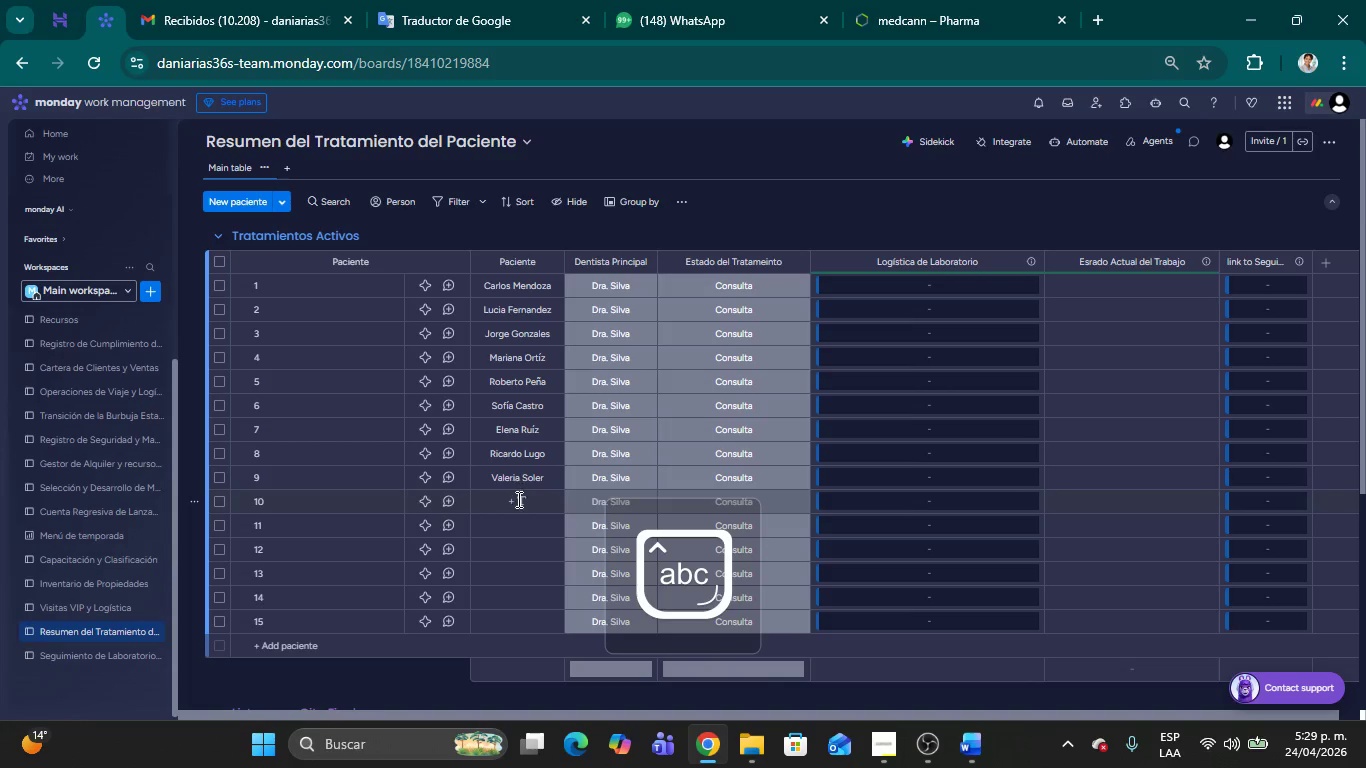 
left_click([517, 501])
 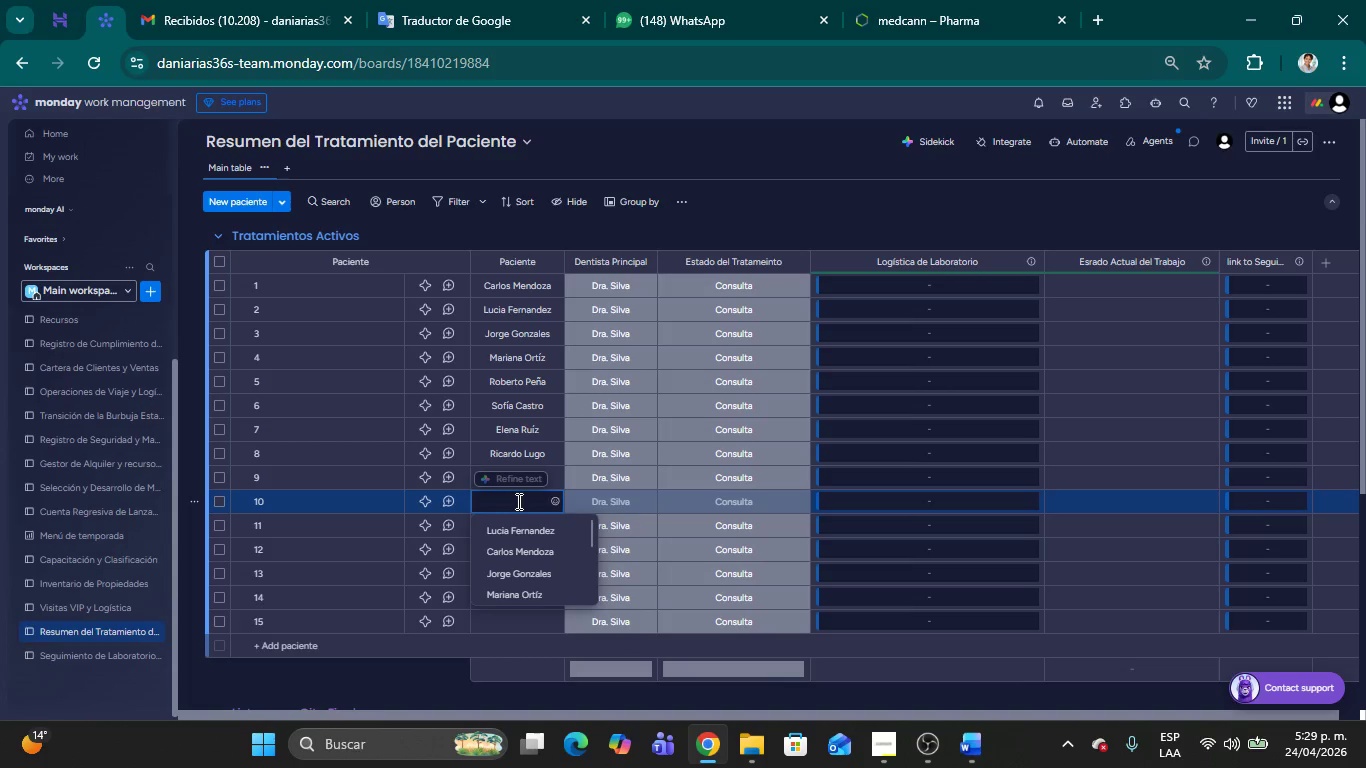 
type(Pablo M;endez)
 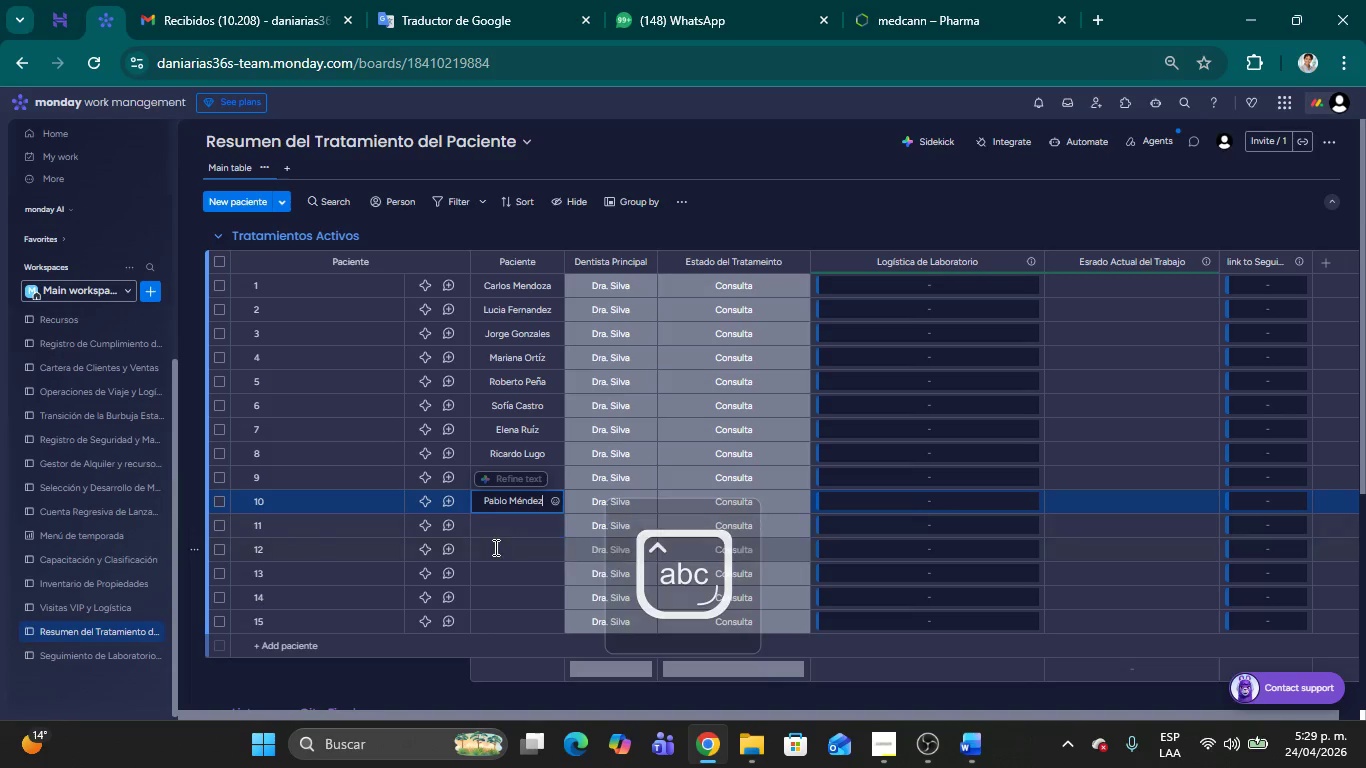 
left_click([511, 525])
 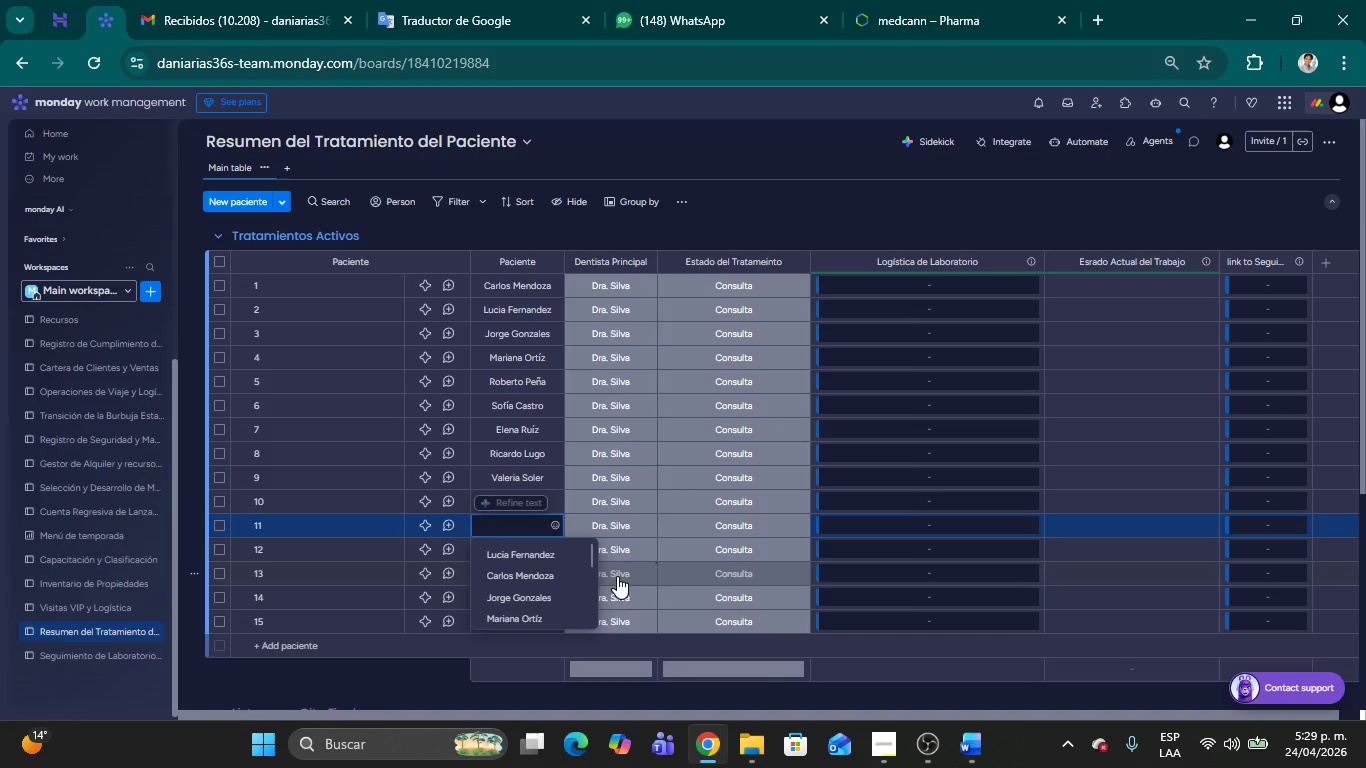 
type(Beatriz Luna)
 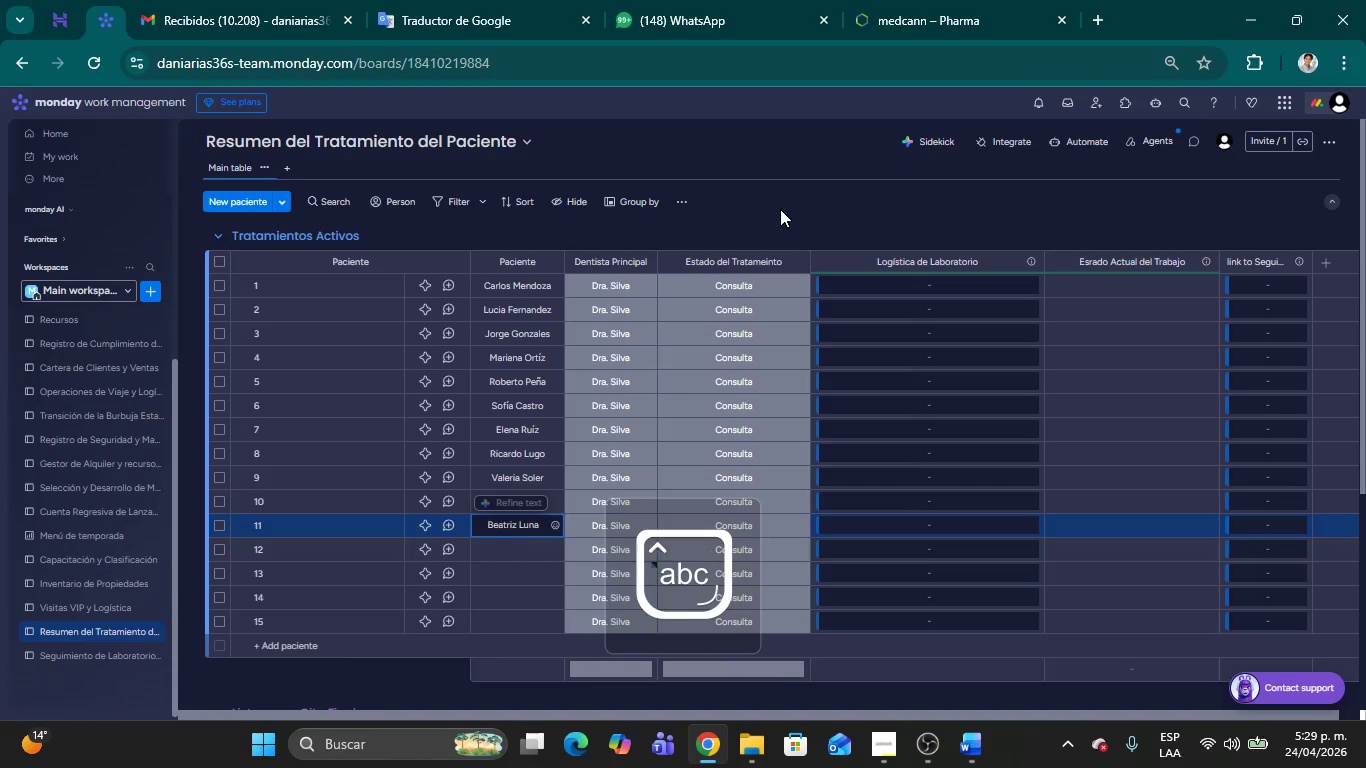 
left_click([780, 209])
 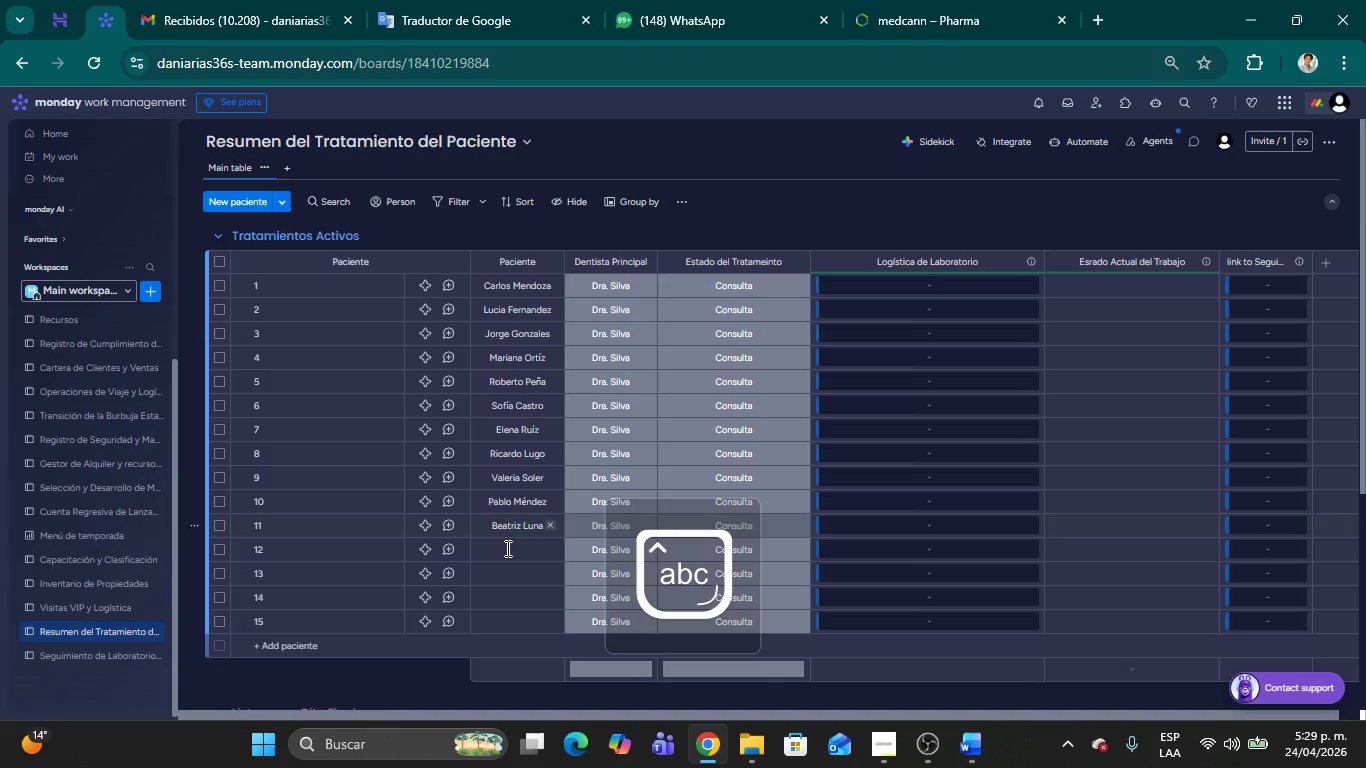 
scroll: coordinate [585, 521], scroll_direction: down, amount: 3.0
 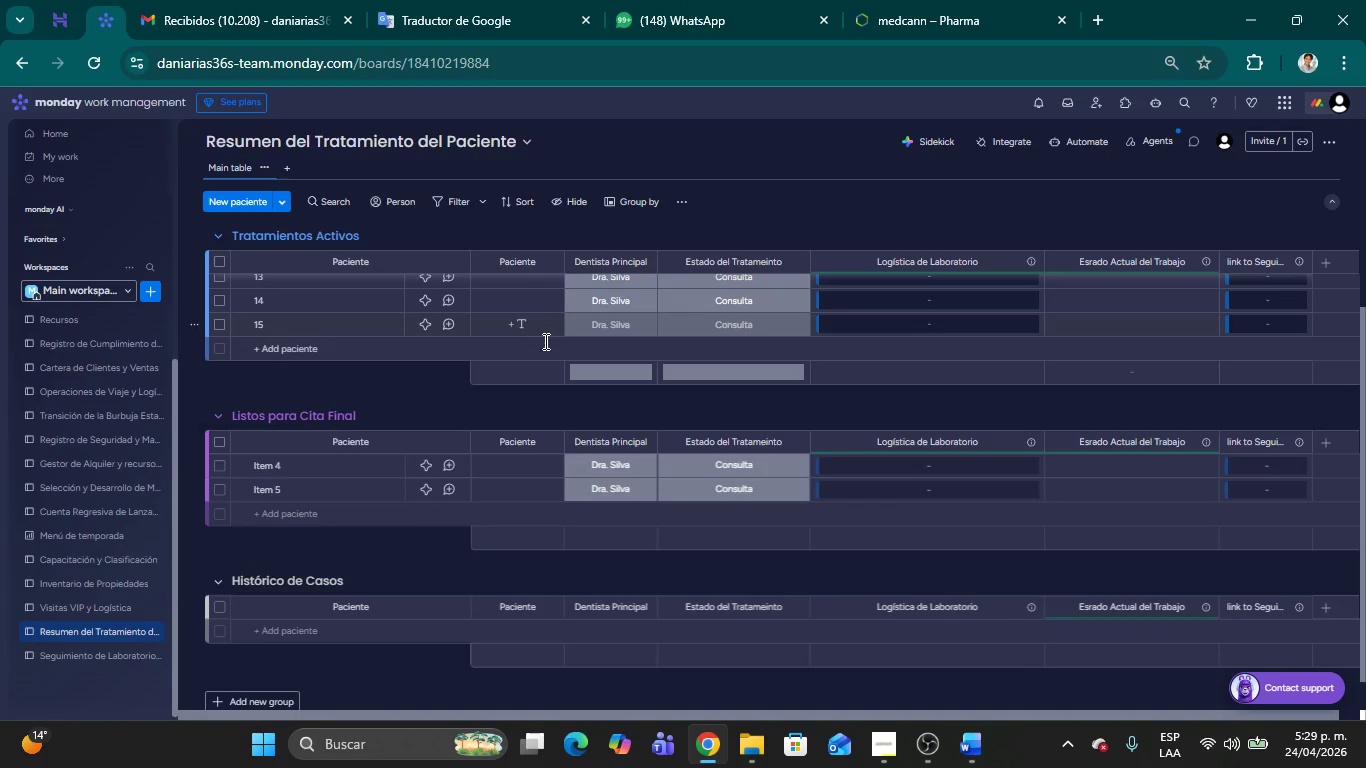 
scroll: coordinate [625, 393], scroll_direction: up, amount: 1.0
 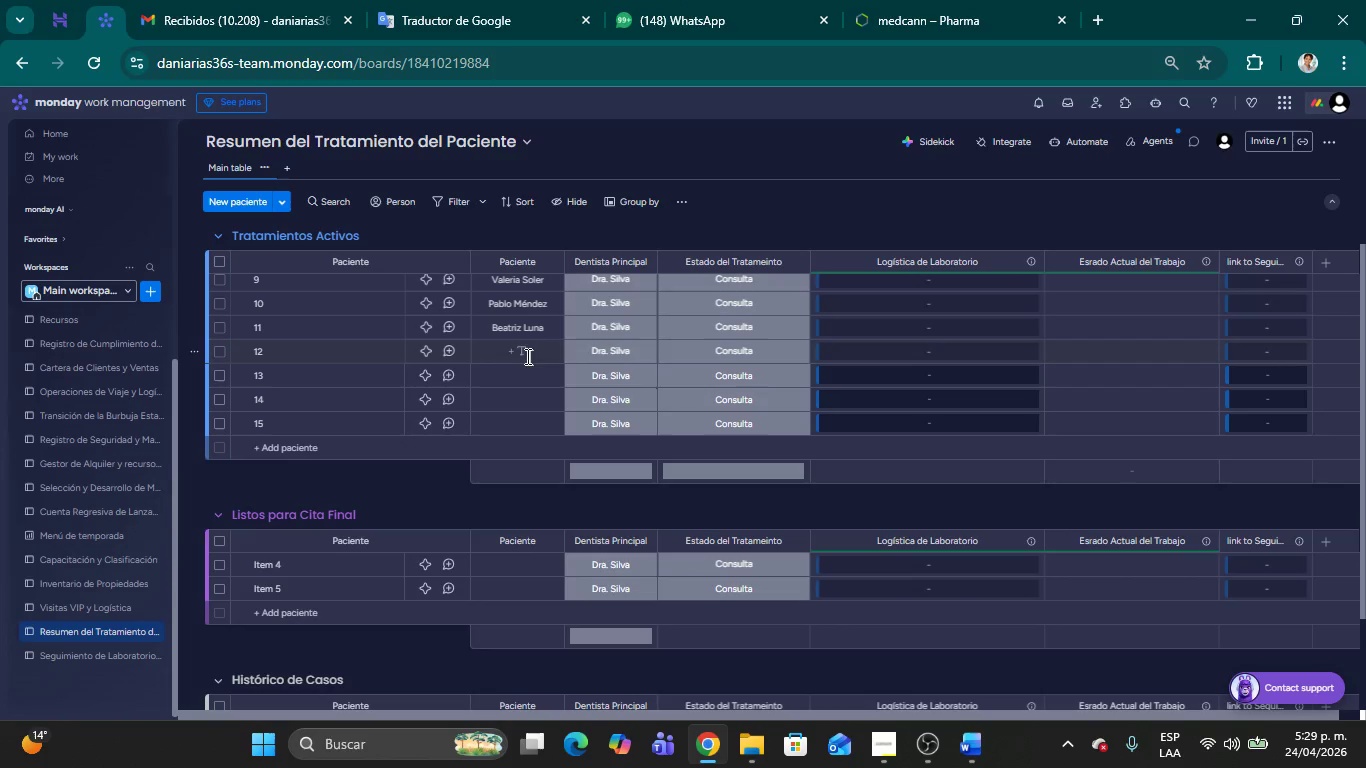 
left_click([511, 352])
 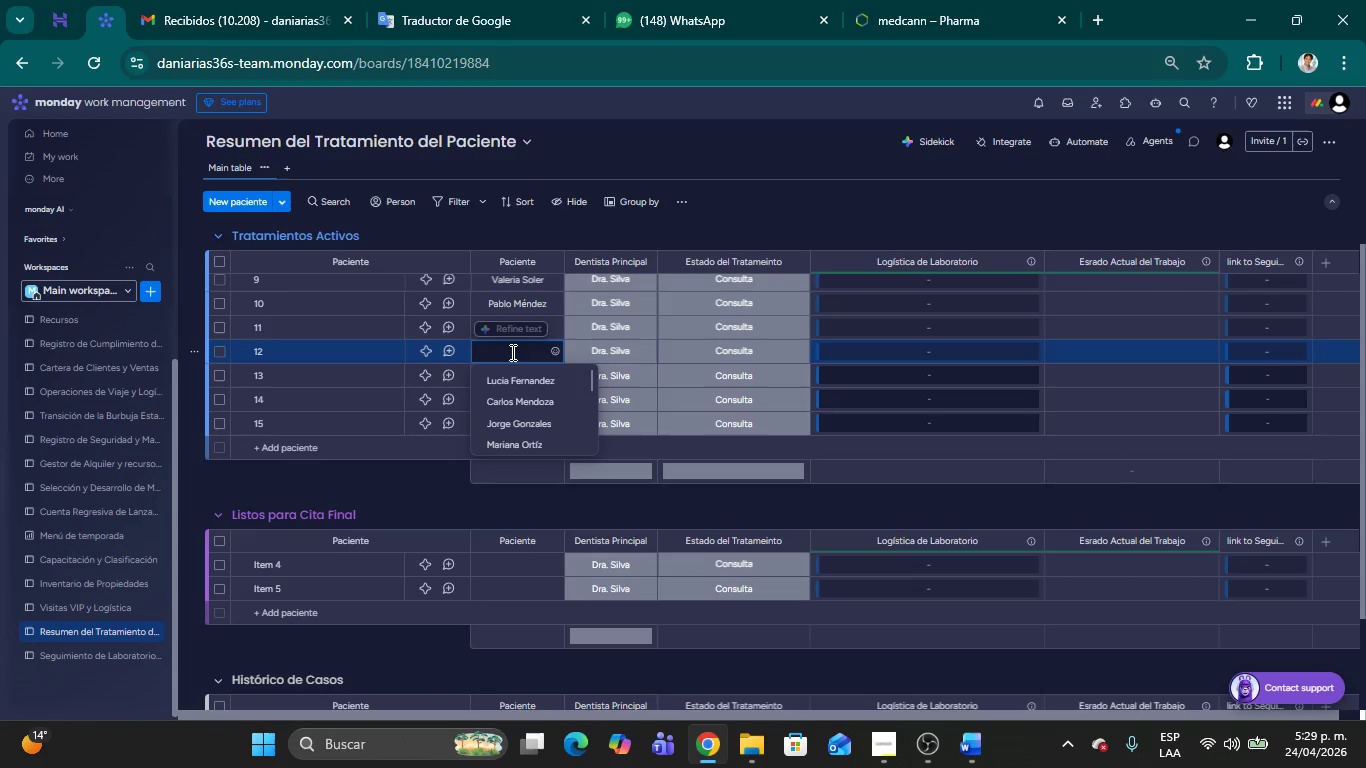 
type(Fernando Gil )
 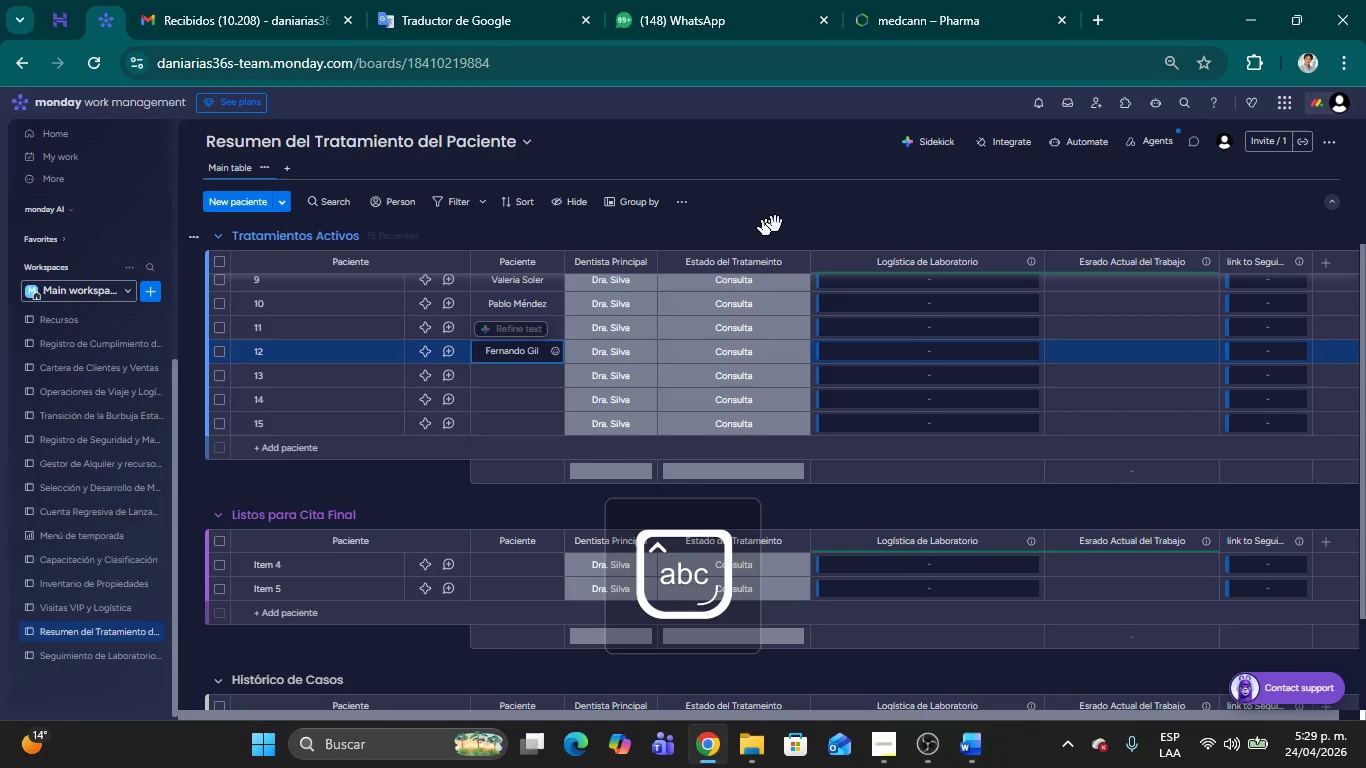 
left_click([821, 198])
 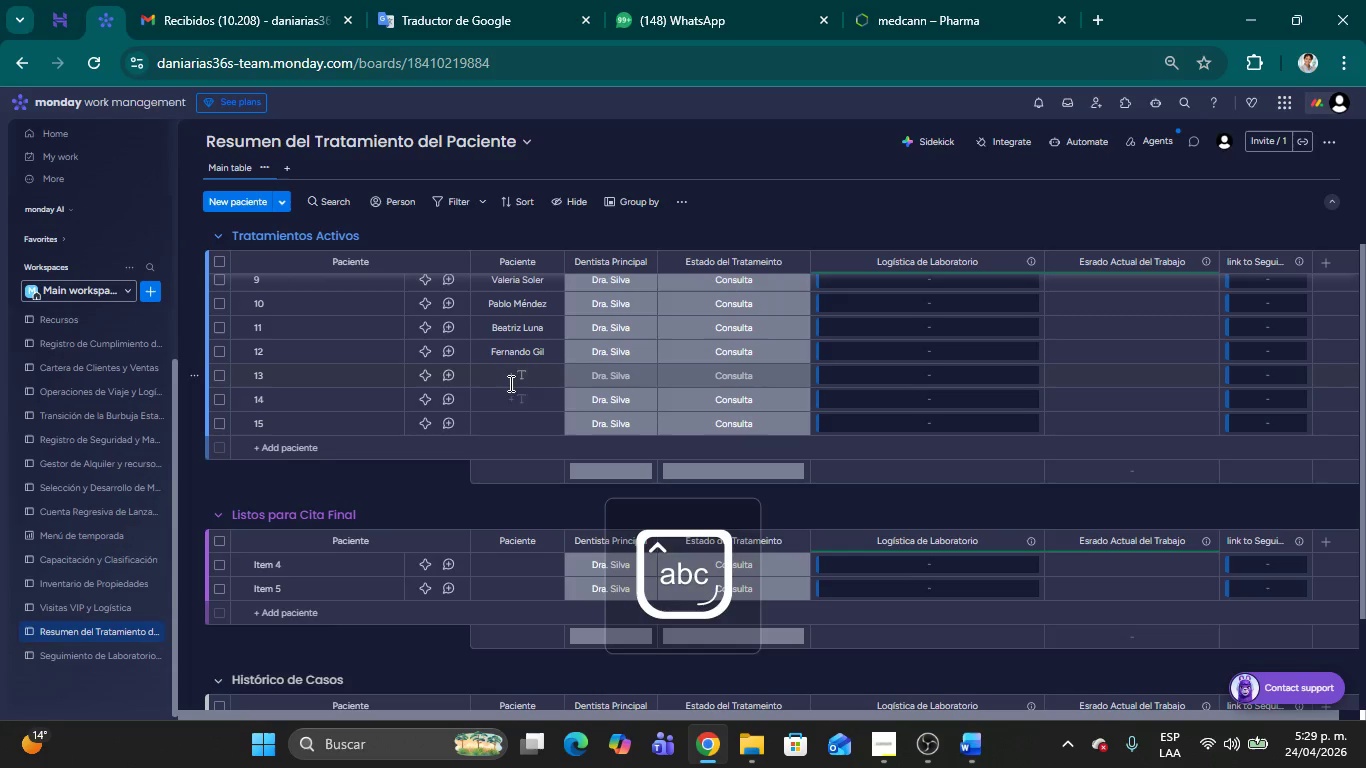 
left_click([517, 372])
 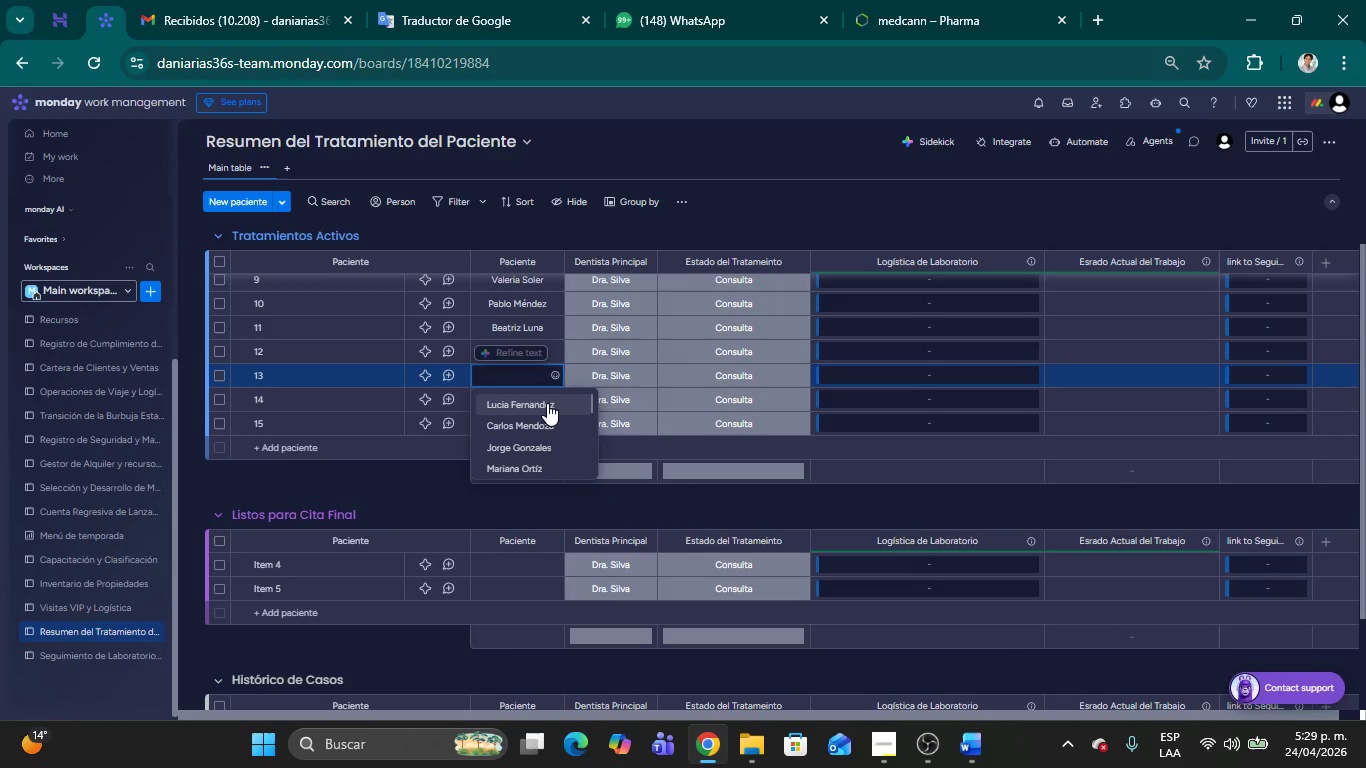 
type(Diana Pr)
key(Backspace)
type(;erez)
 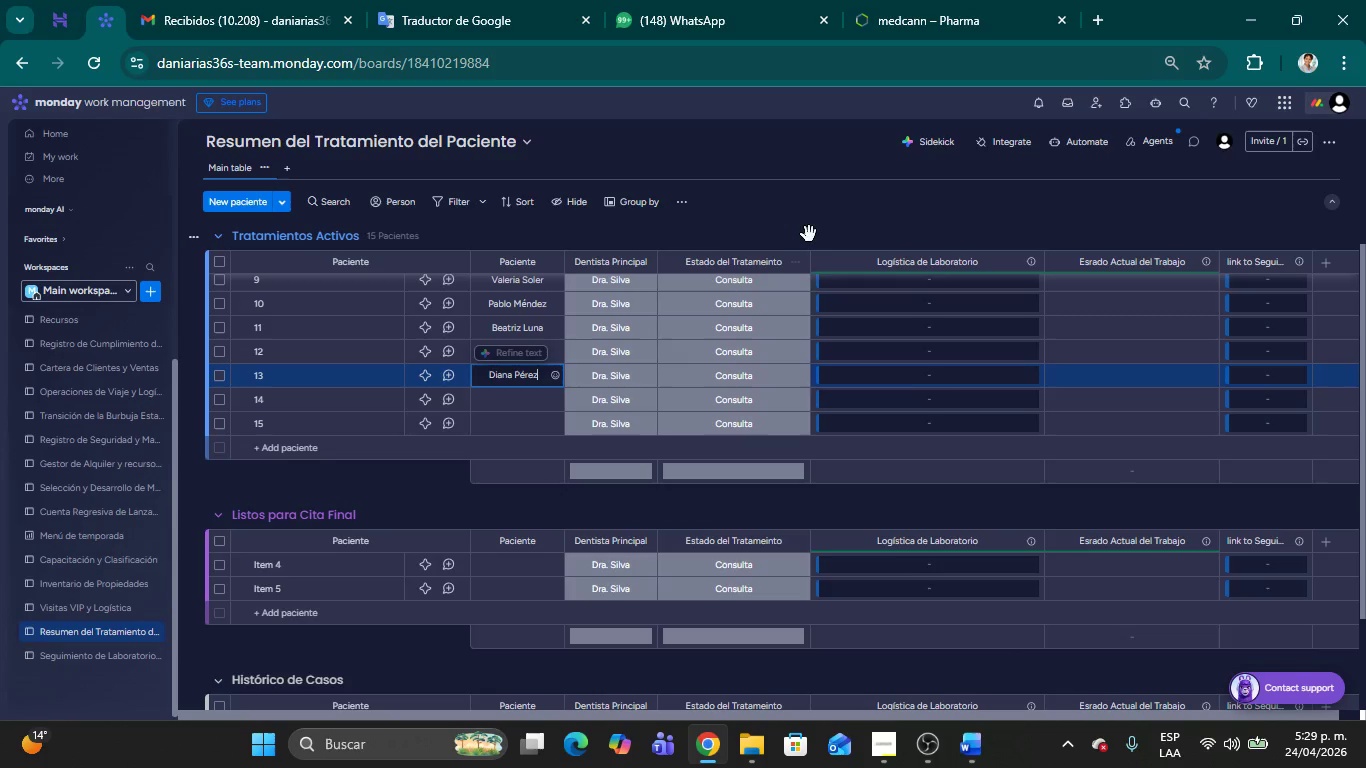 
left_click([811, 206])
 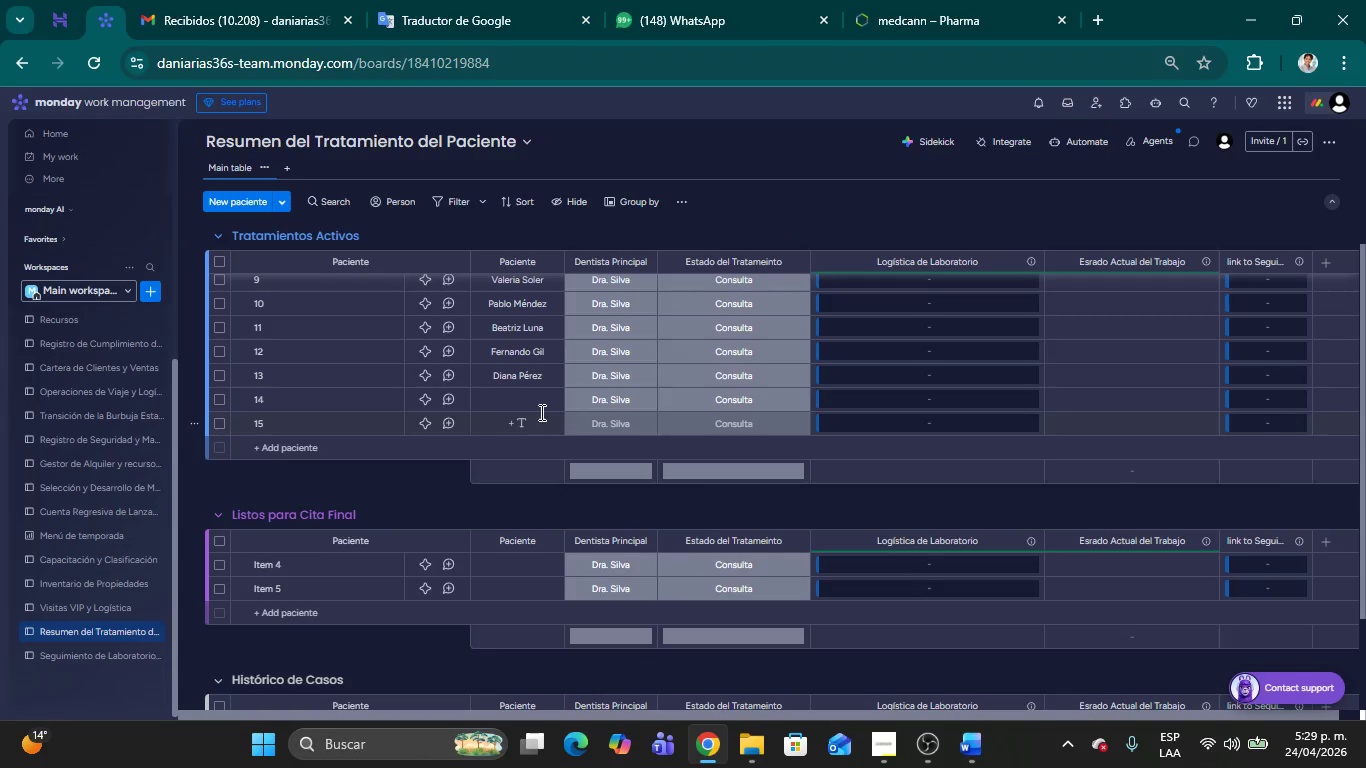 
left_click([517, 397])
 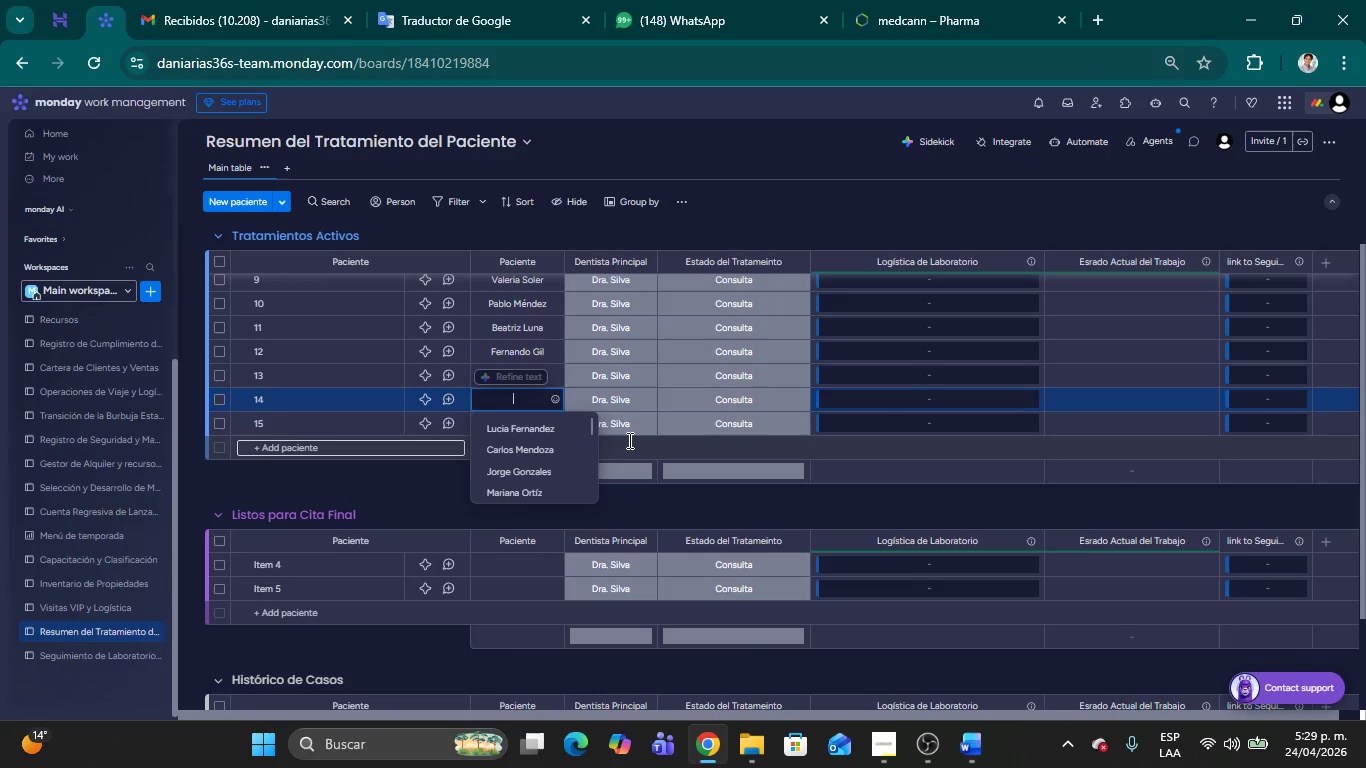 
type(Andres Villa)
 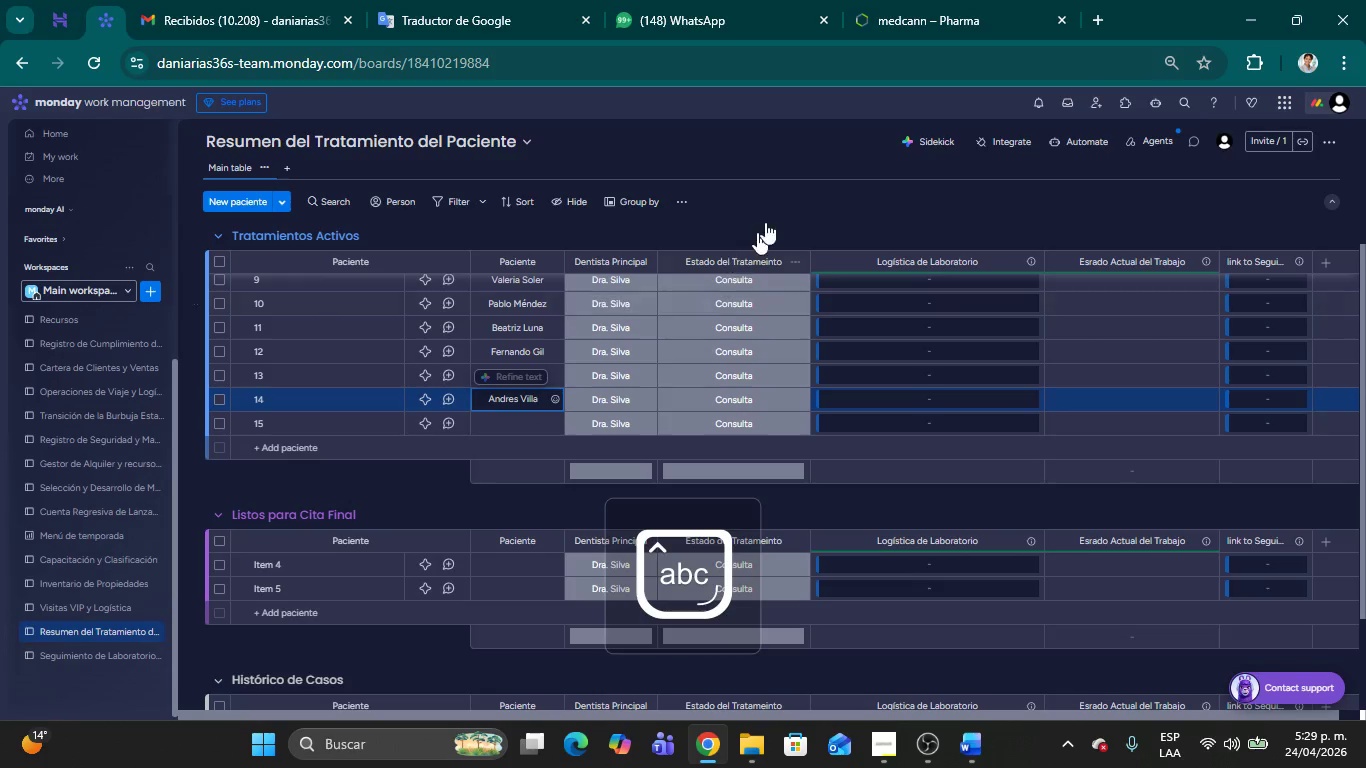 
left_click([786, 190])
 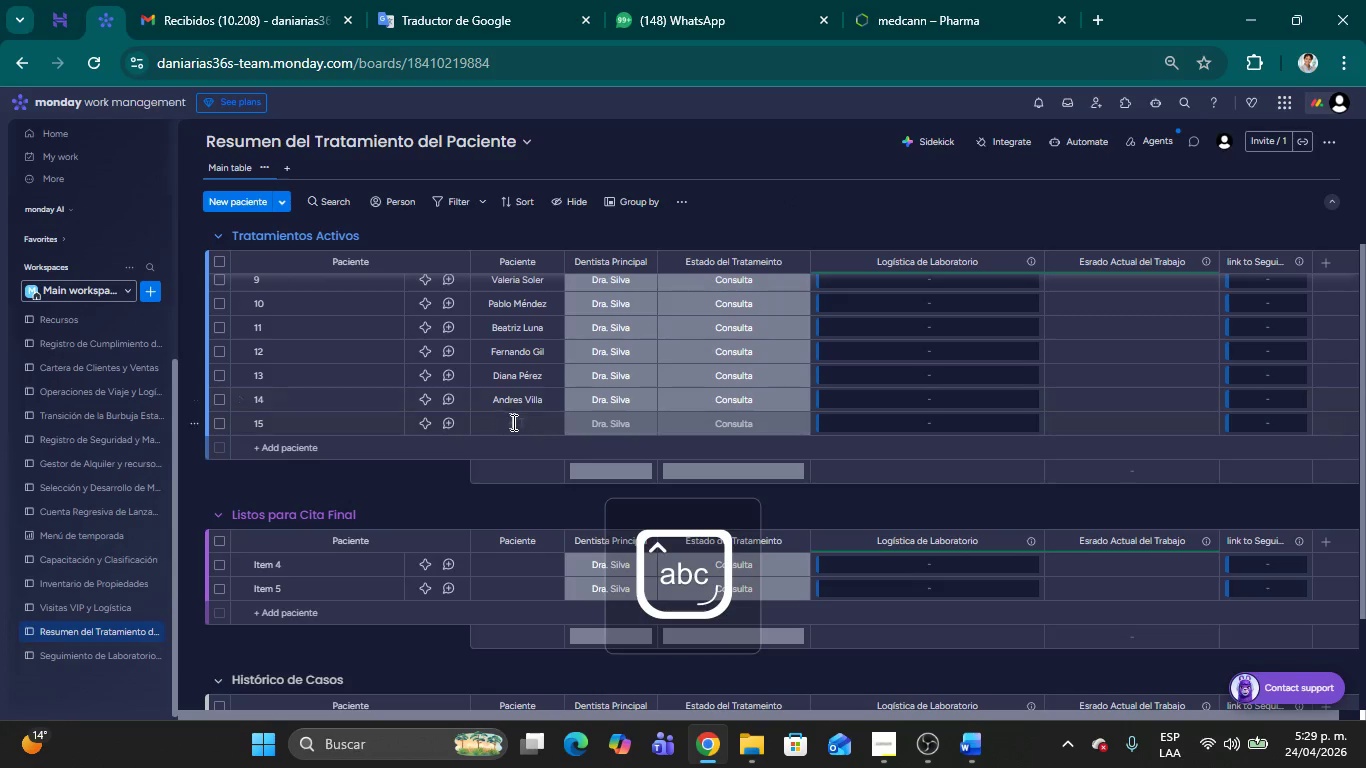 
left_click([513, 422])
 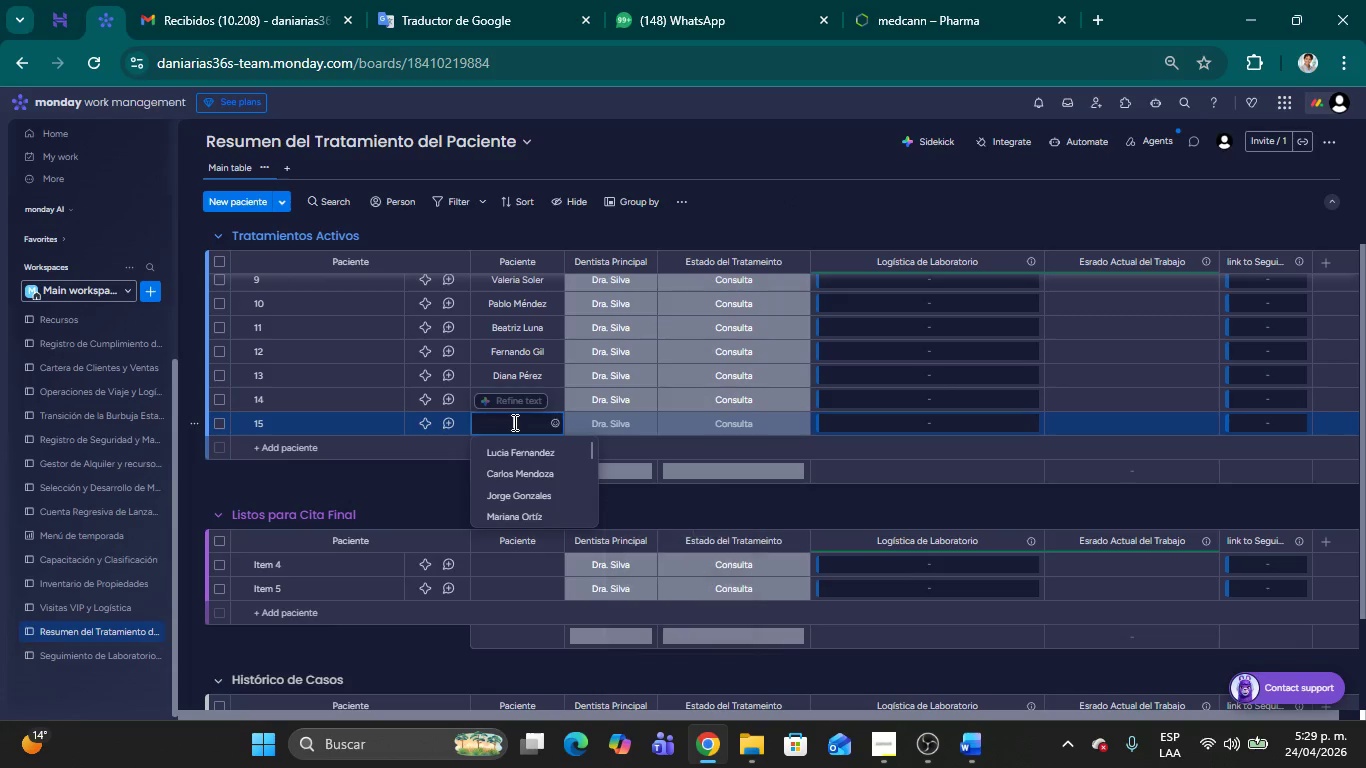 
type(M;onica Soto)
 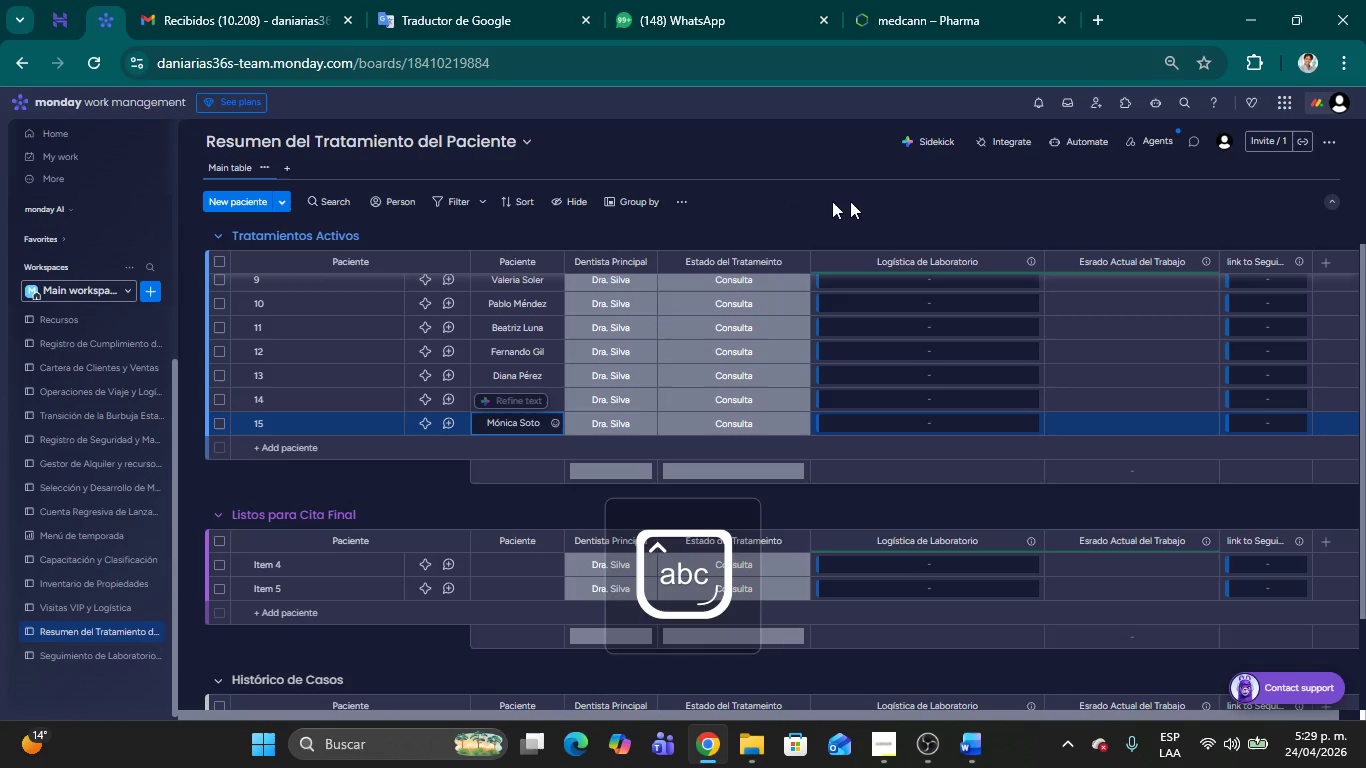 
left_click([860, 197])
 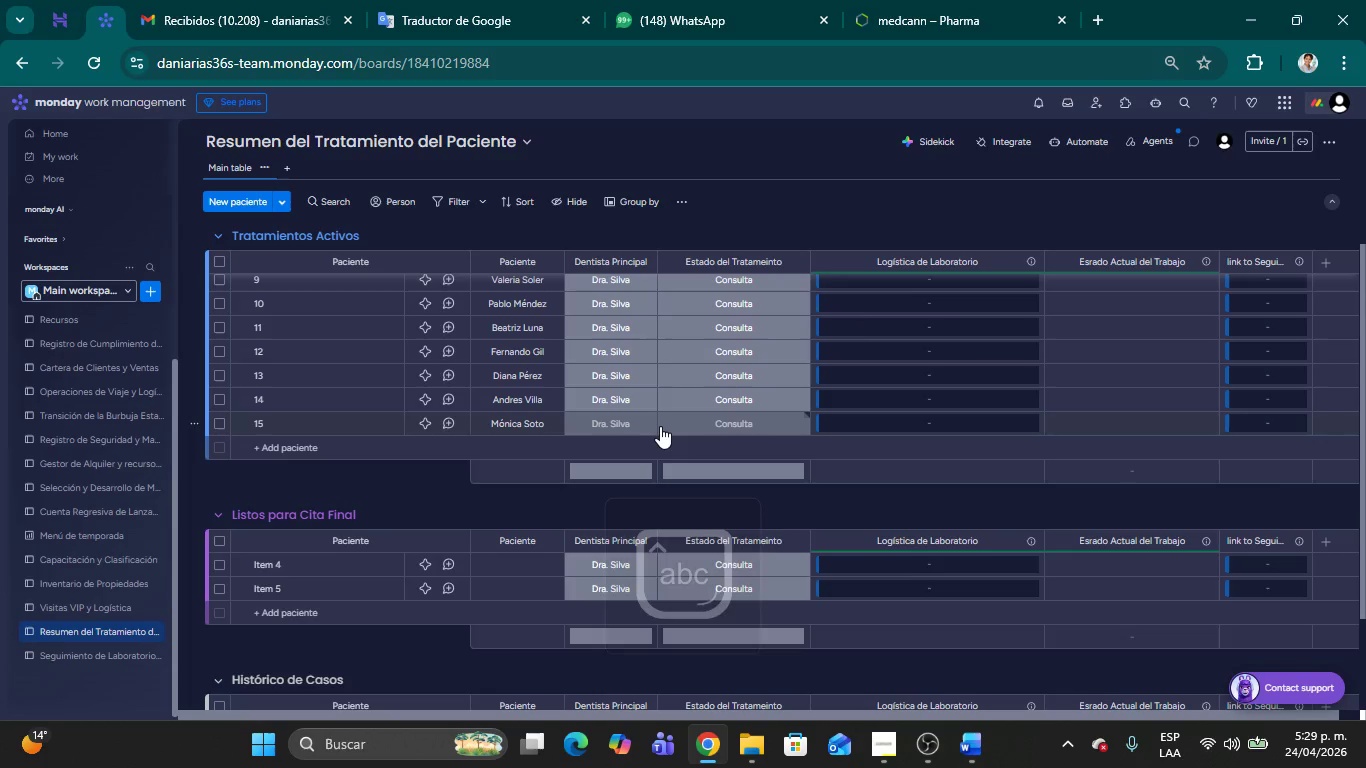 
scroll: coordinate [620, 350], scroll_direction: up, amount: 9.0
 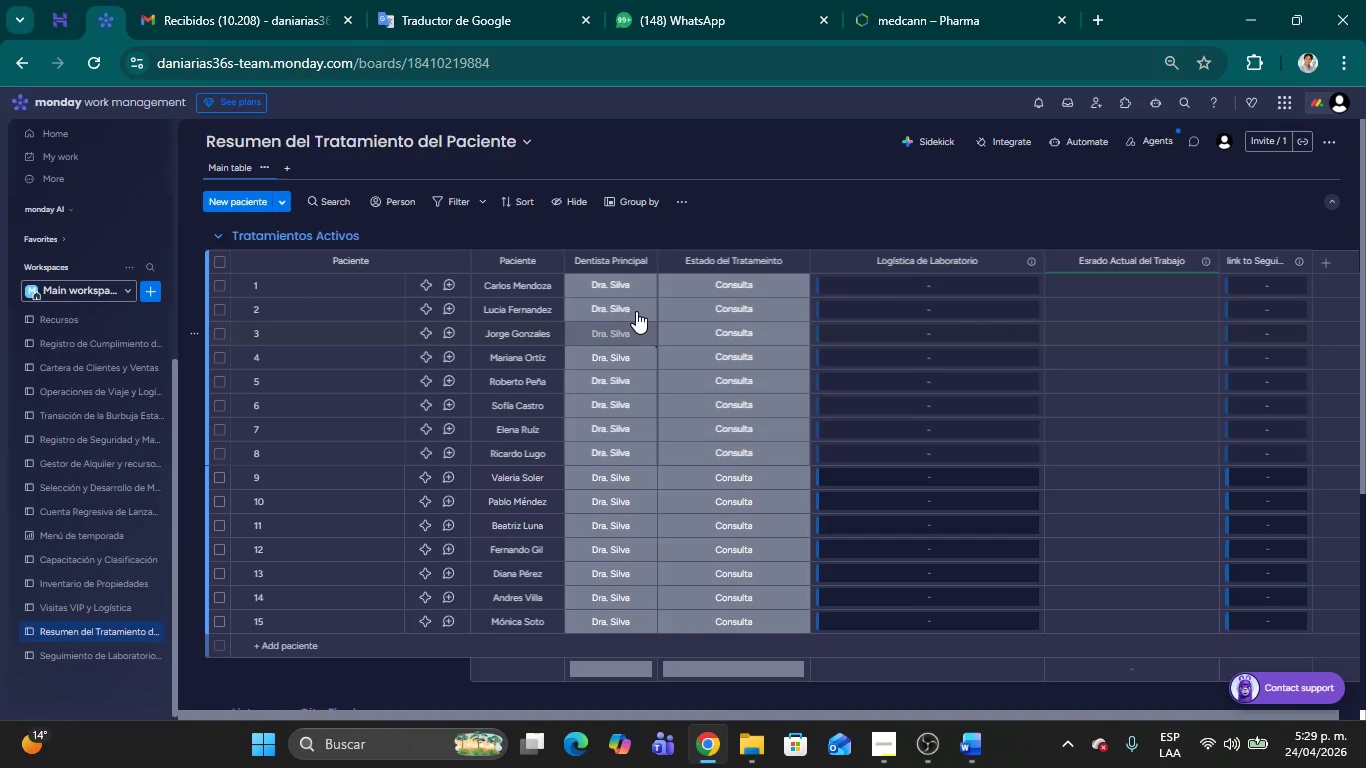 
left_click([634, 307])
 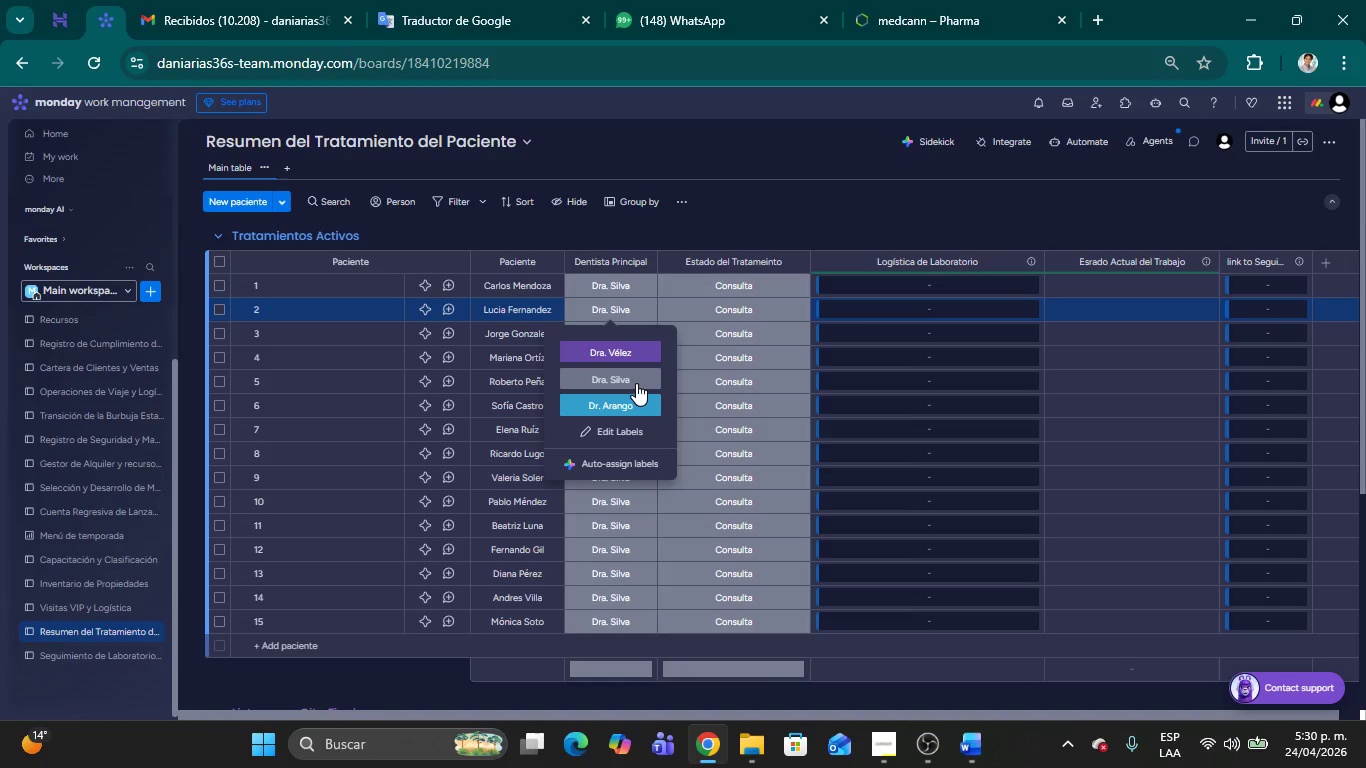 
wait(15.41)
 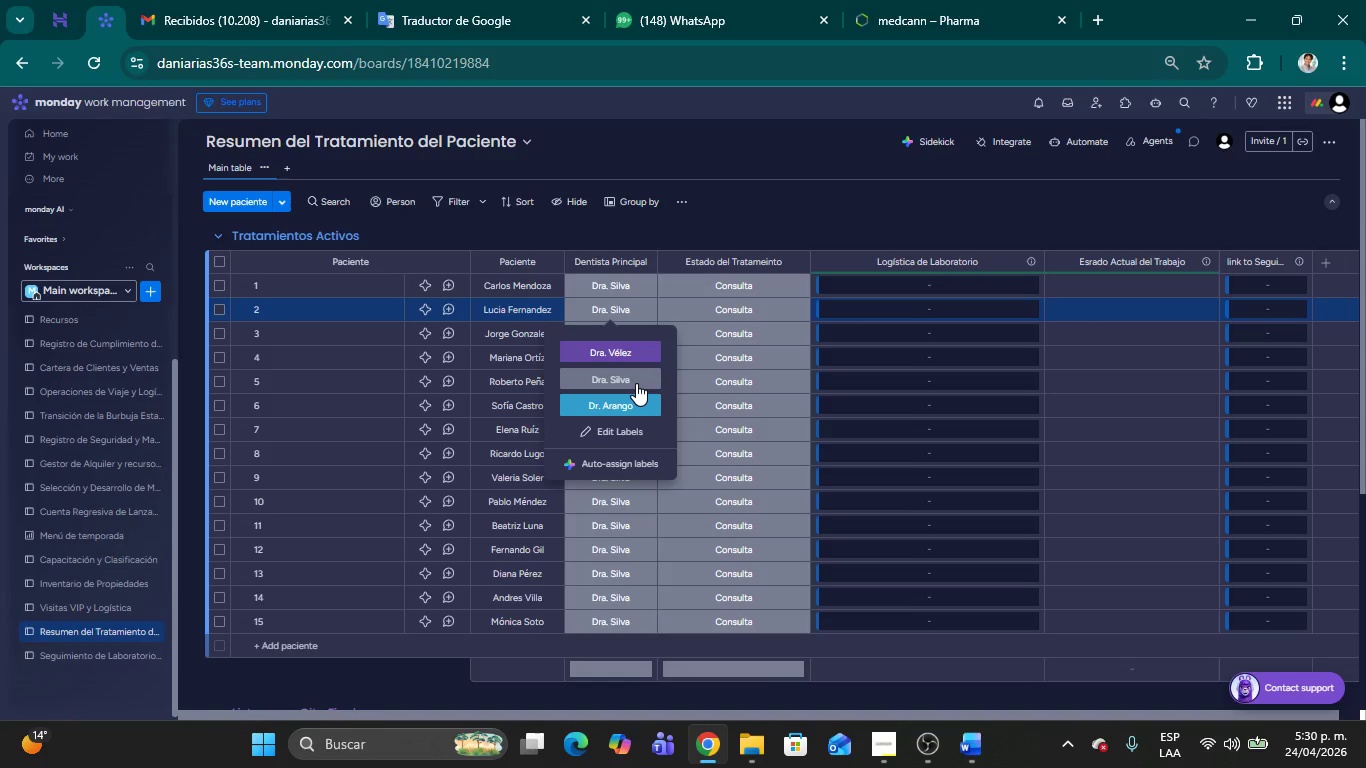 
left_click([619, 358])
 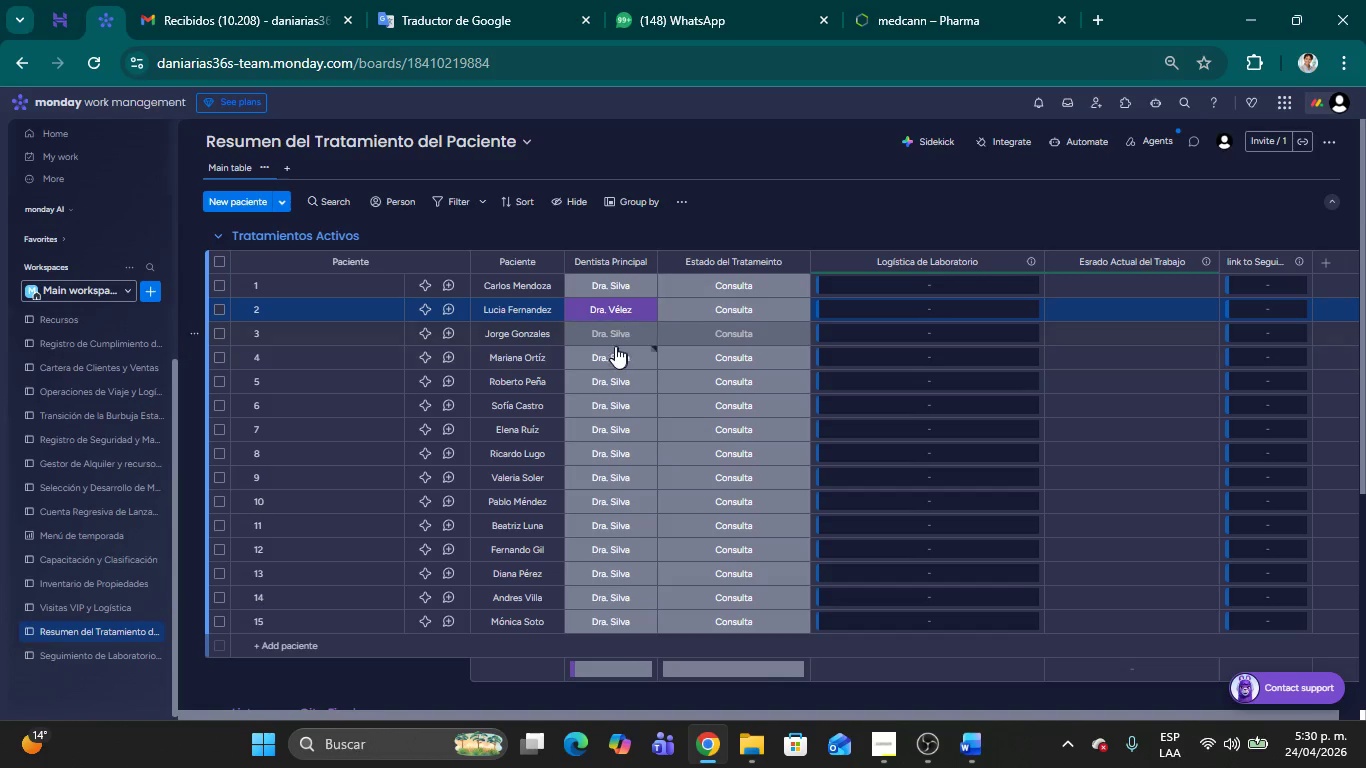 
left_click([612, 350])
 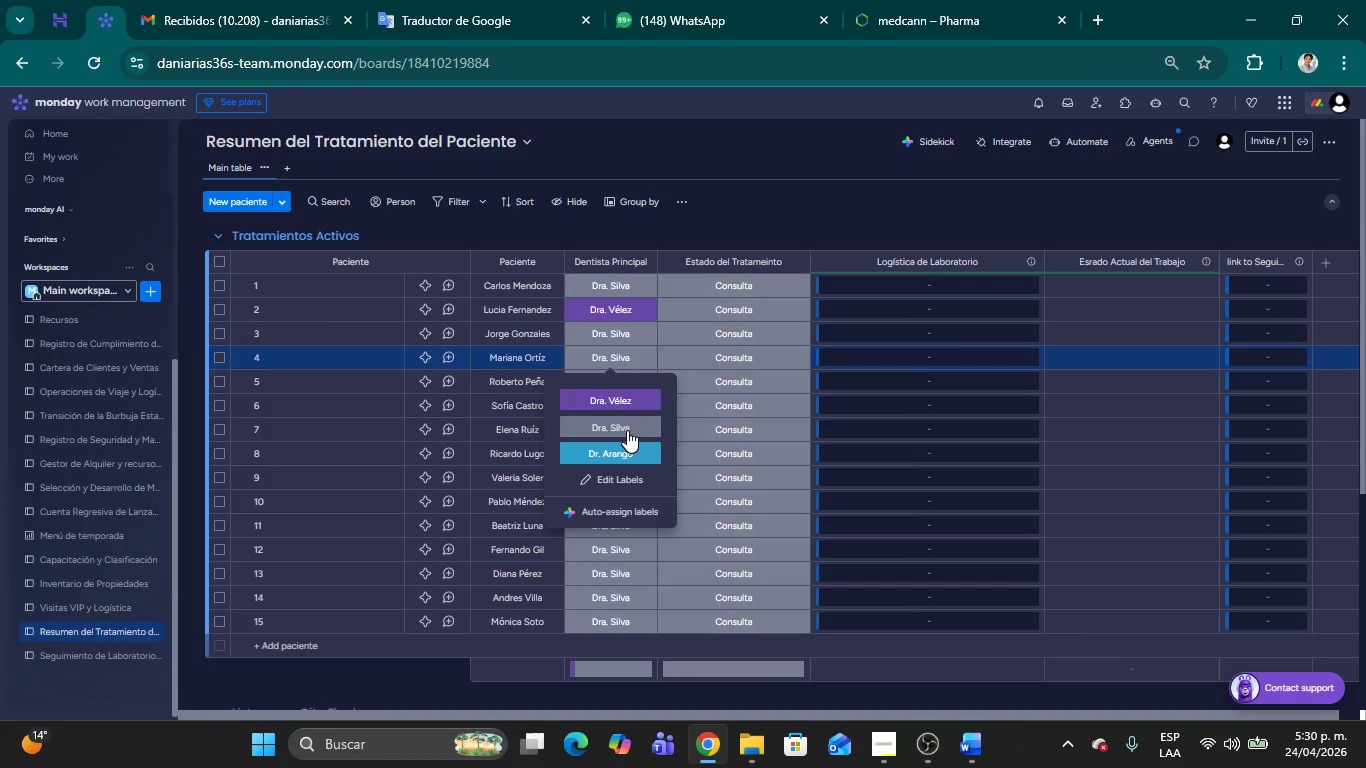 
left_click([620, 455])
 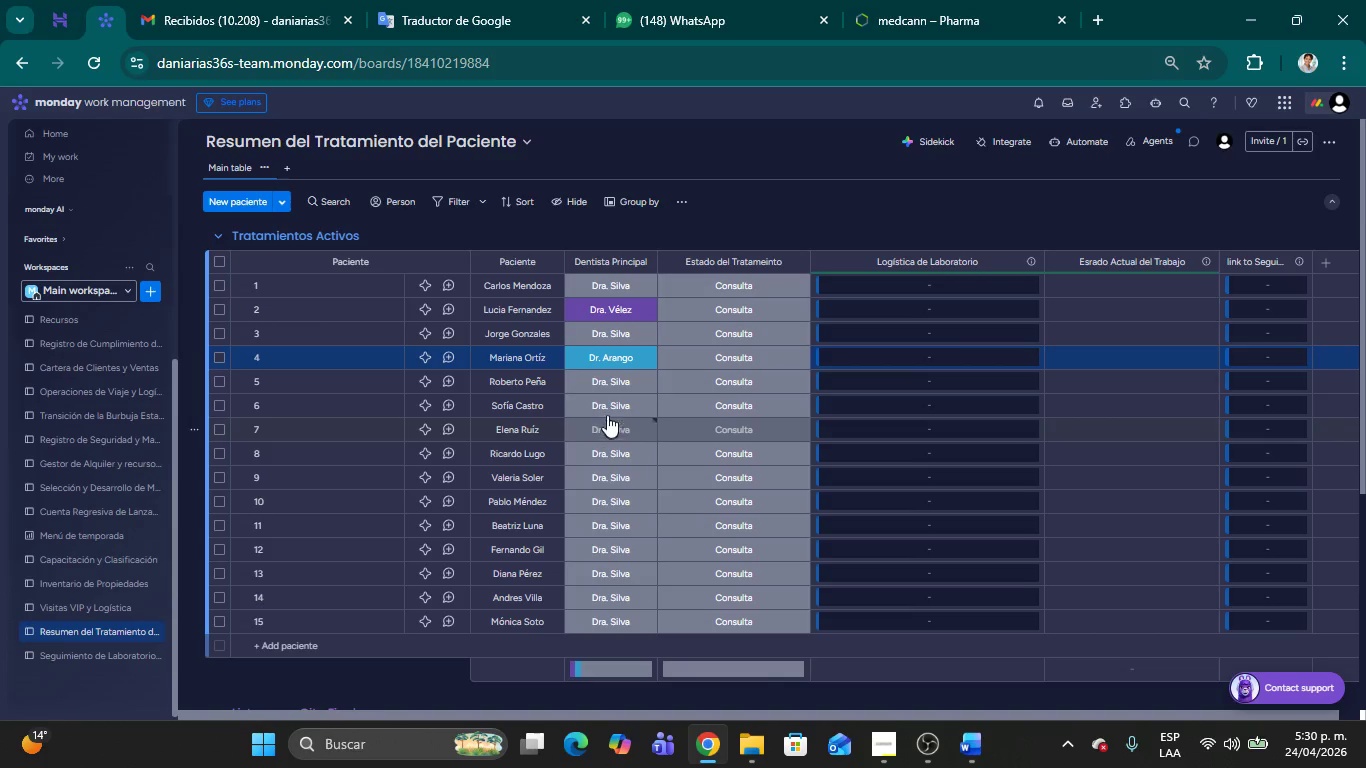 
left_click([604, 402])
 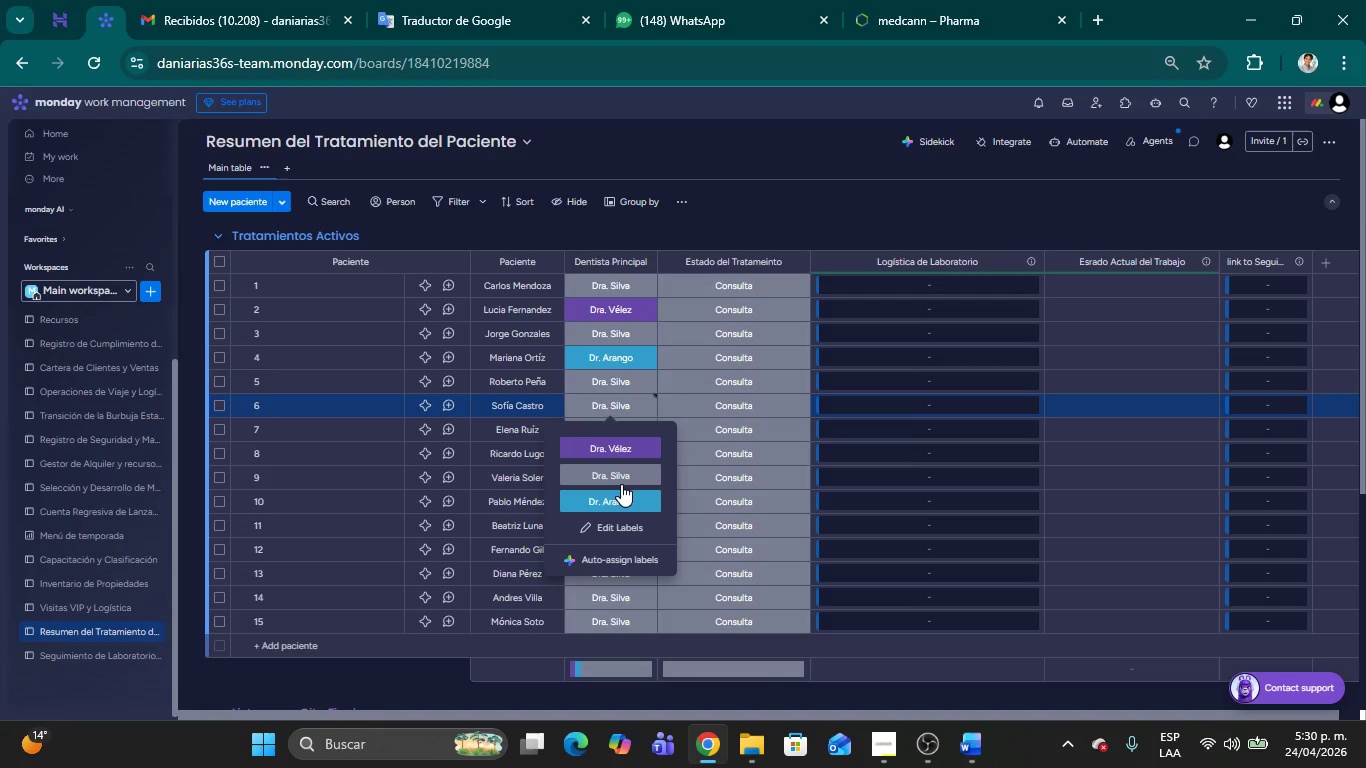 
left_click([621, 489])
 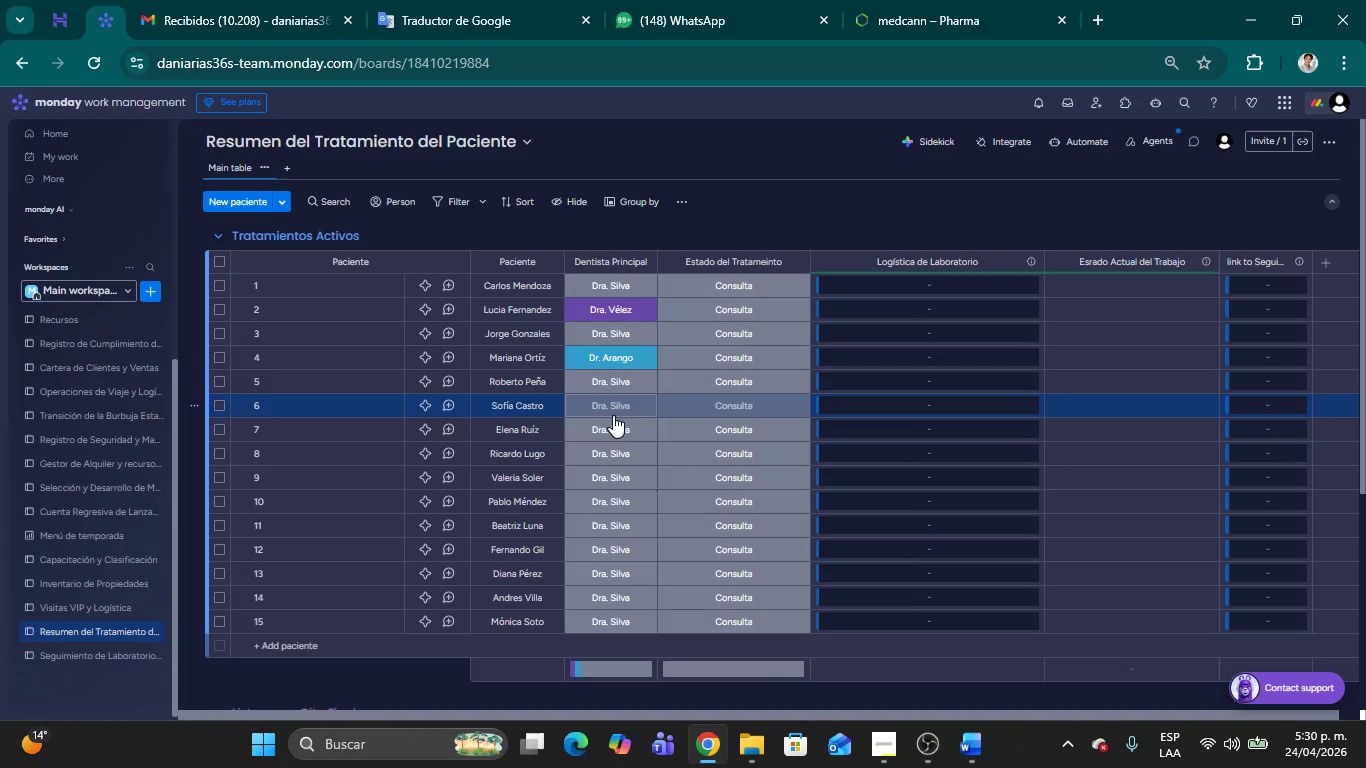 
left_click([613, 415])
 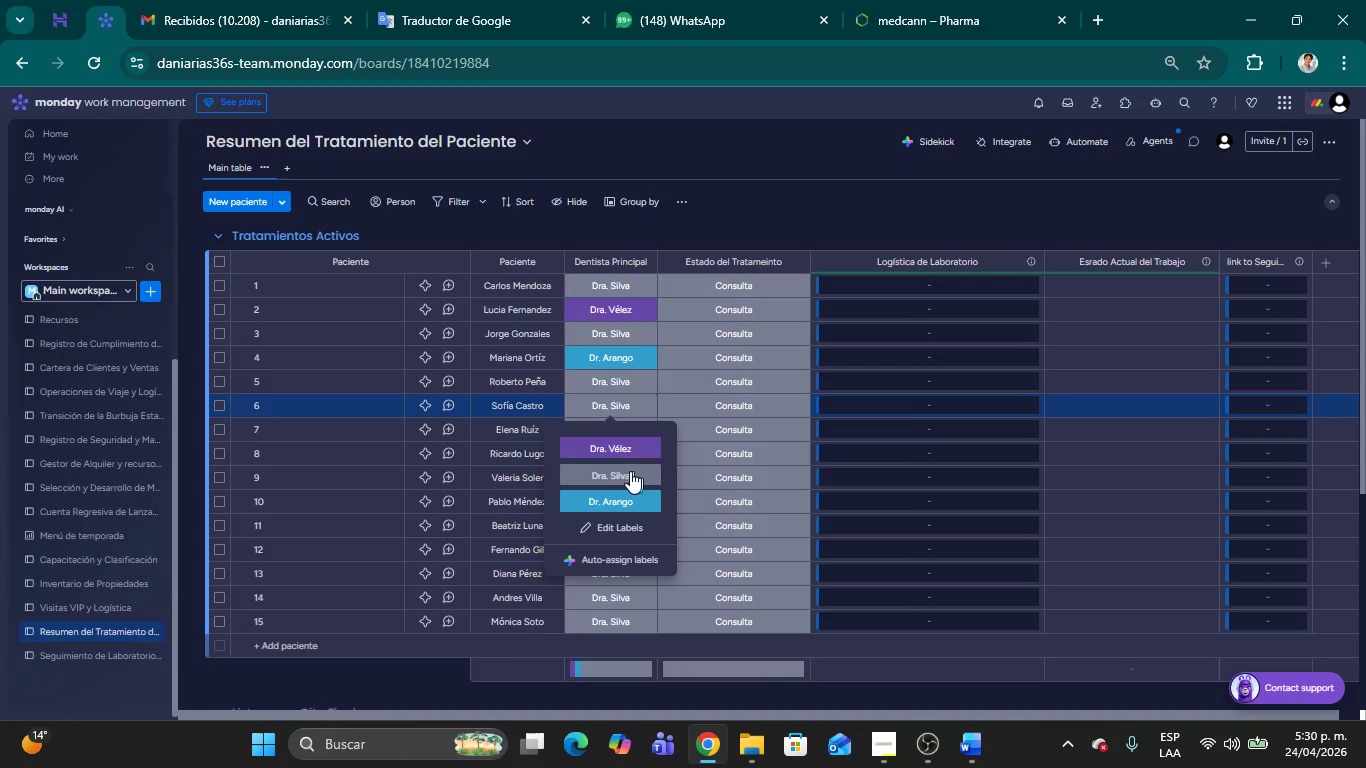 
left_click([607, 448])
 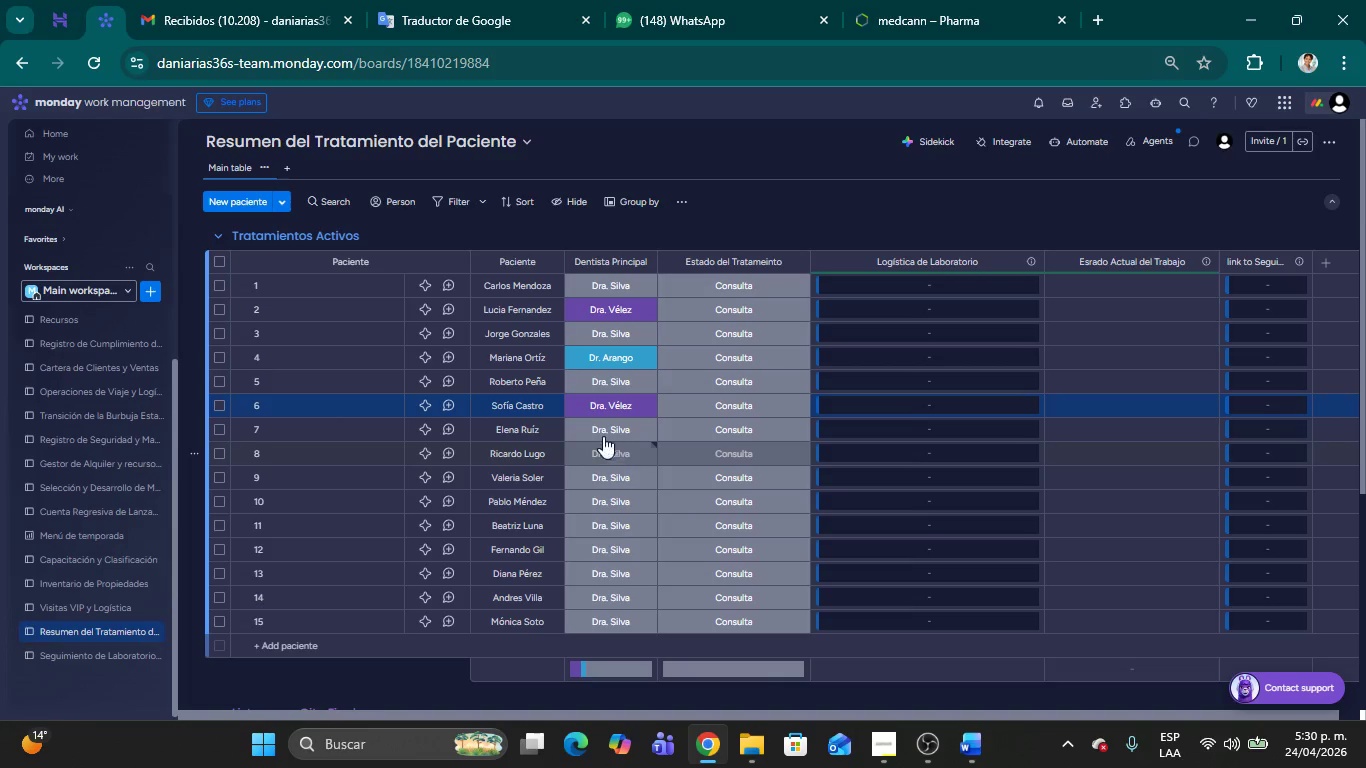 
left_click([597, 427])
 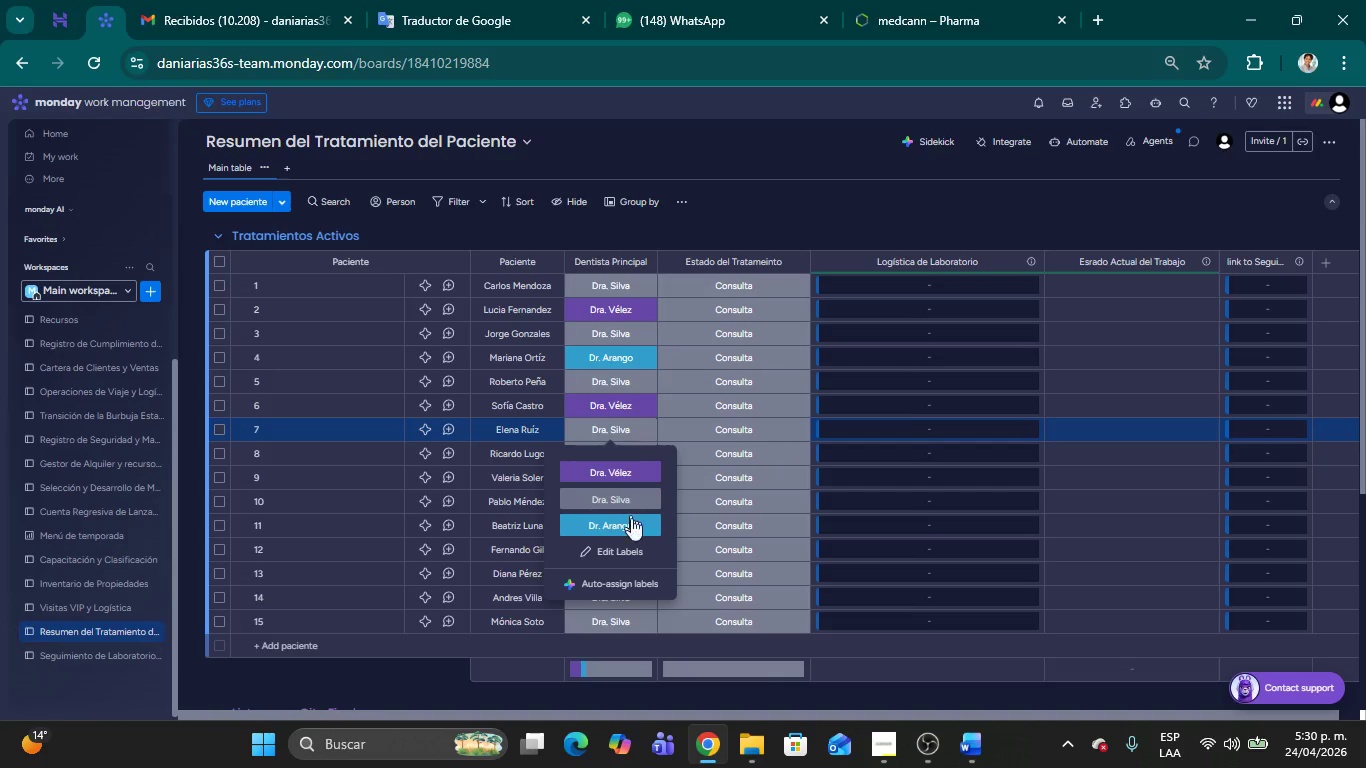 
left_click([631, 528])
 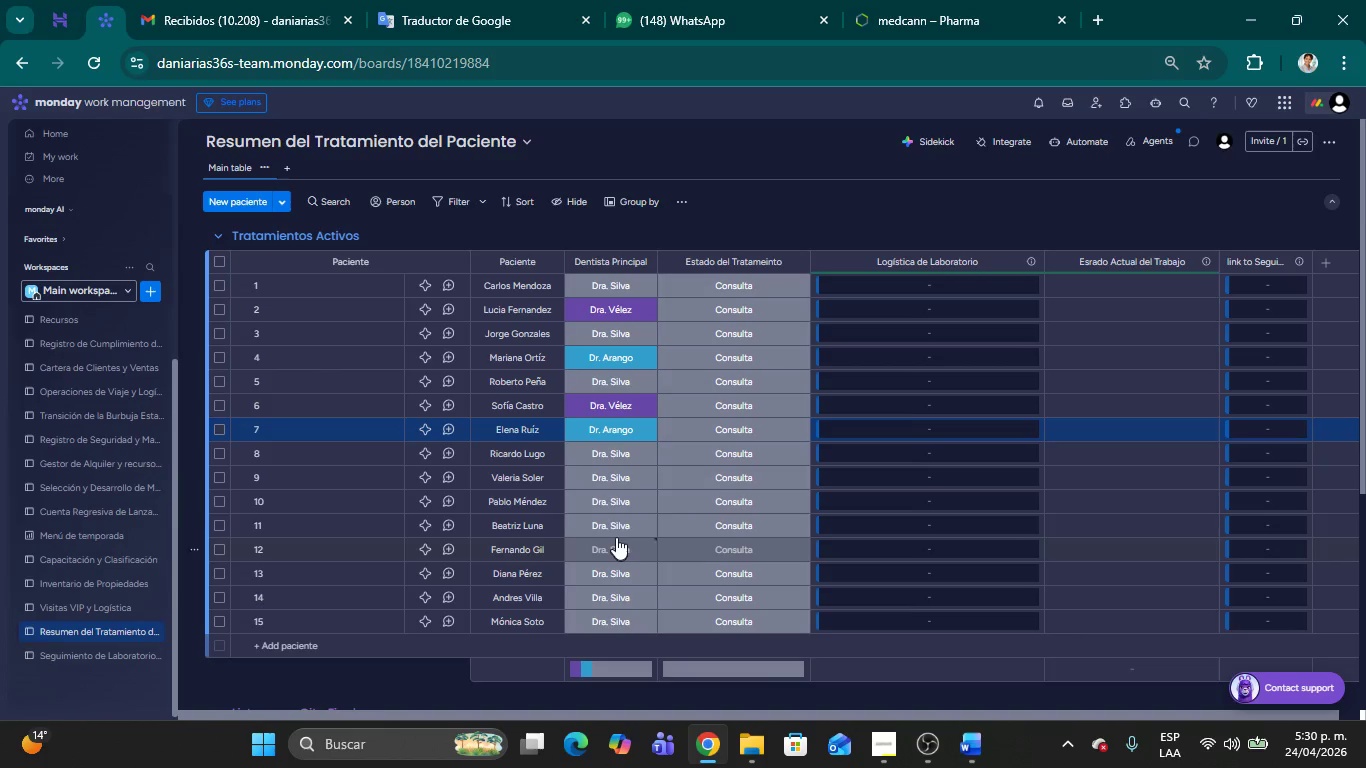 
left_click([614, 519])
 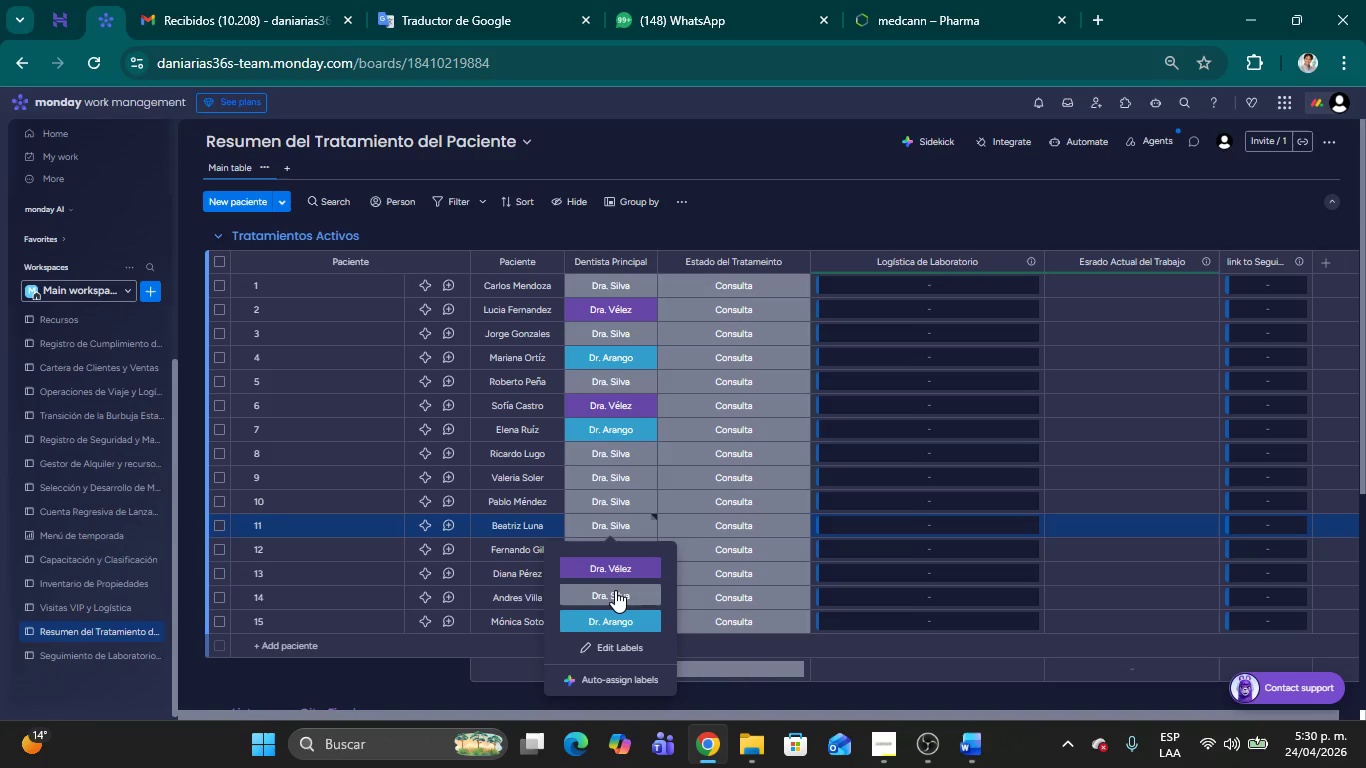 
left_click([615, 592])
 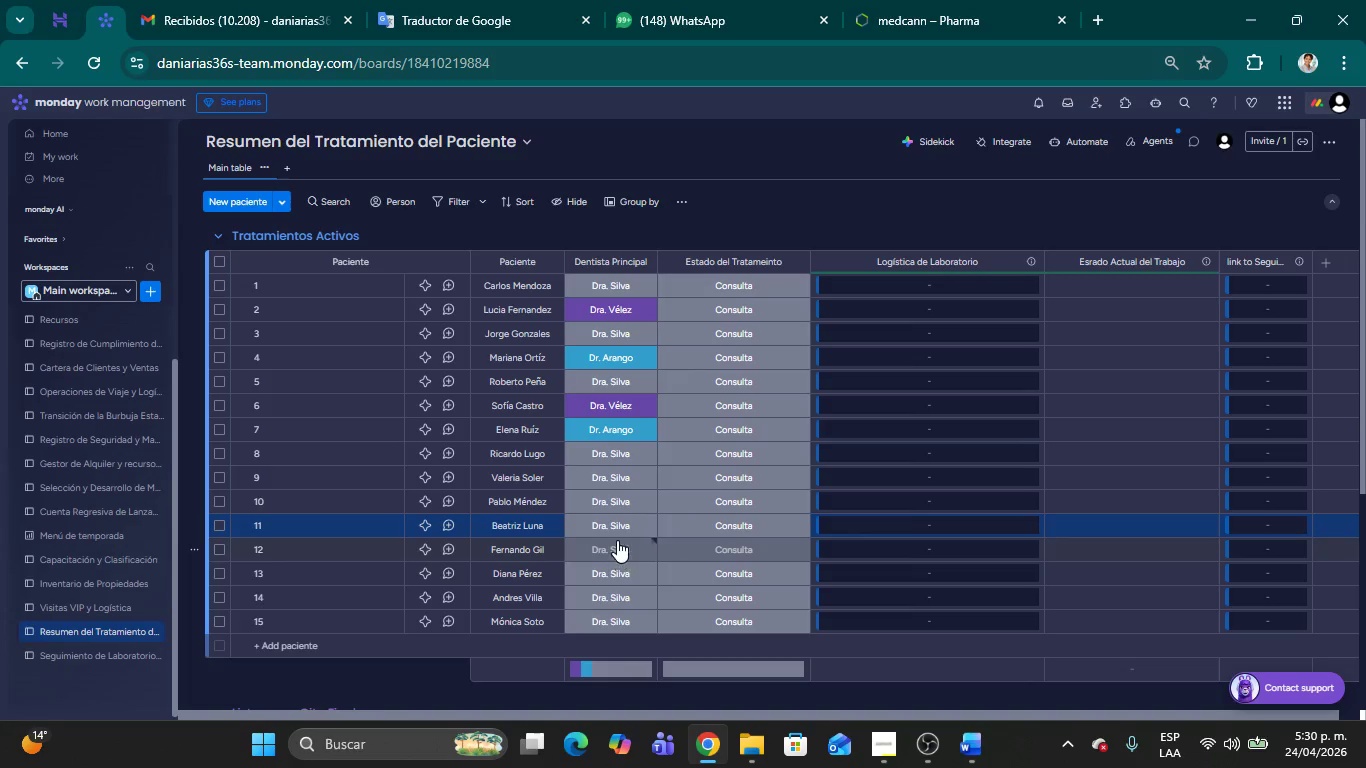 
left_click([617, 536])
 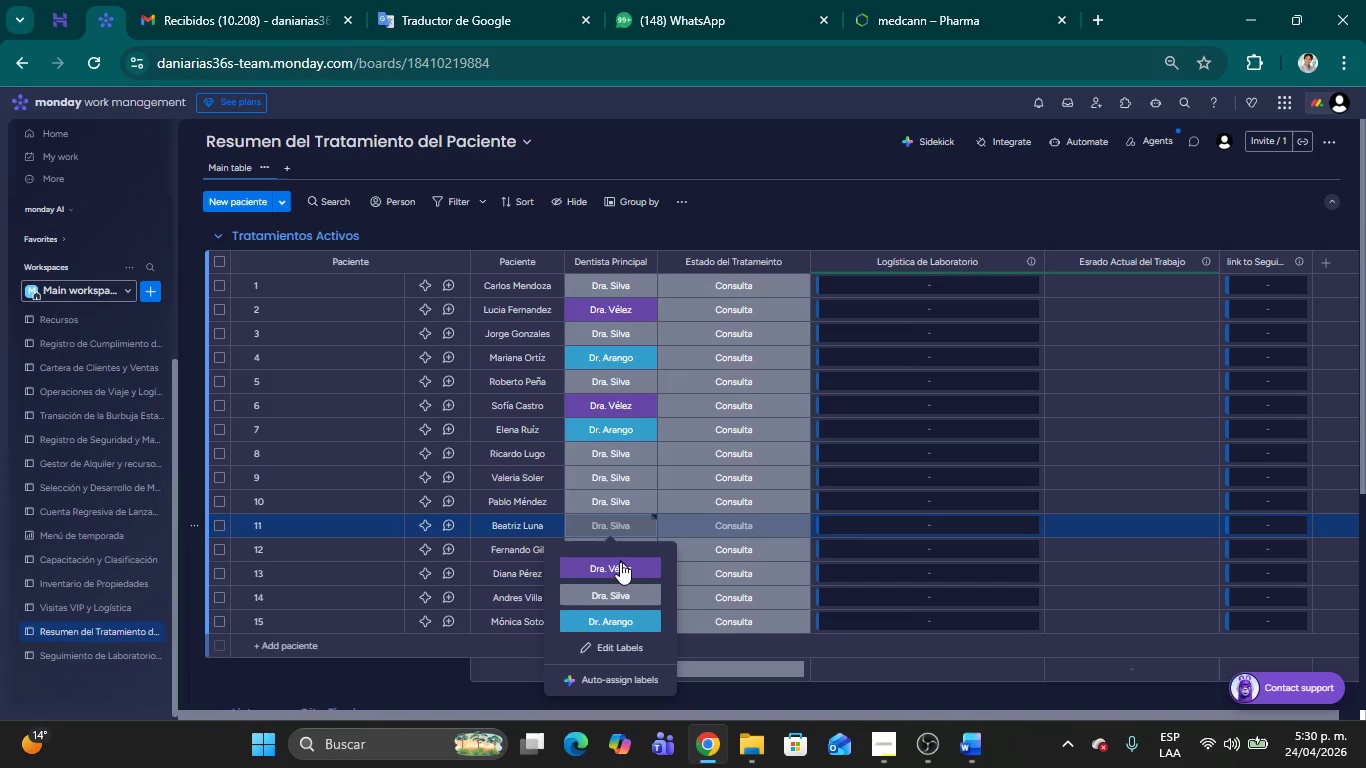 
left_click([620, 562])
 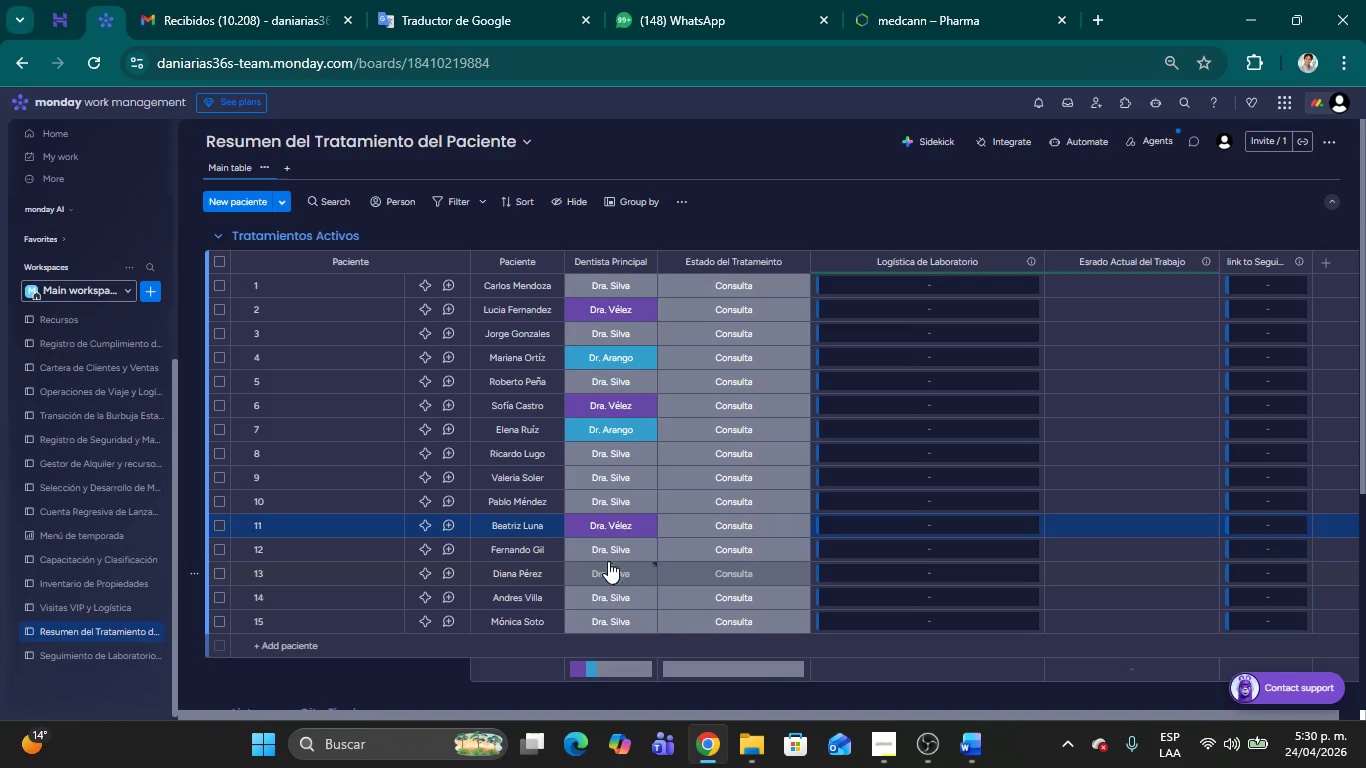 
left_click([606, 554])
 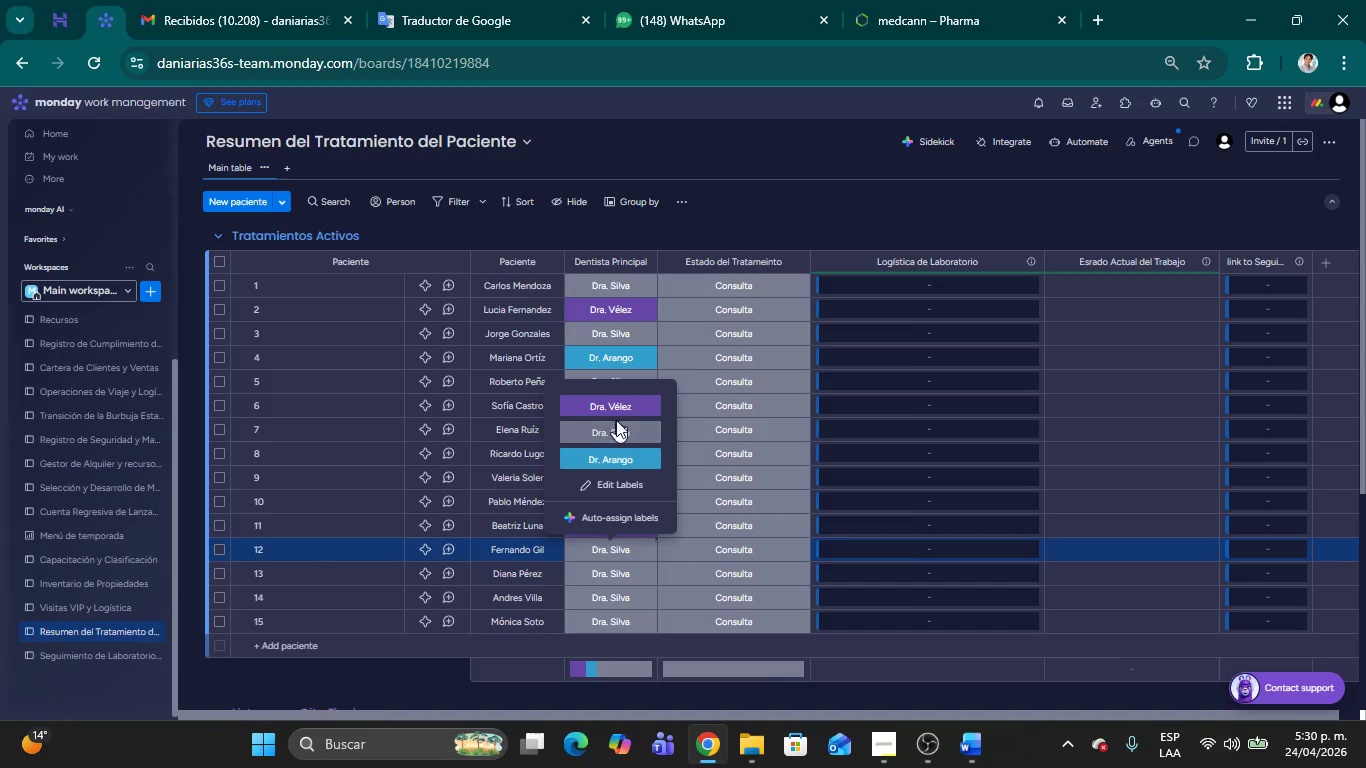 
left_click([605, 406])
 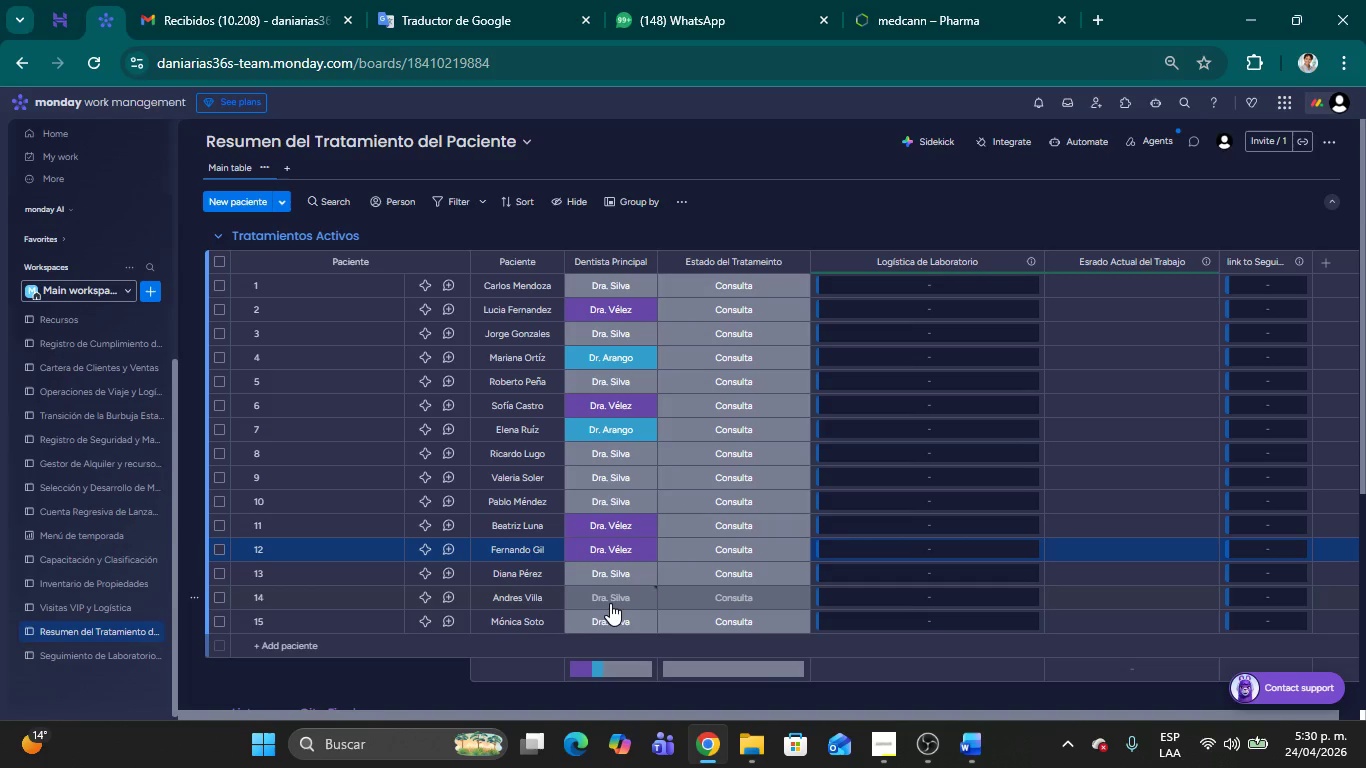 
left_click([606, 598])
 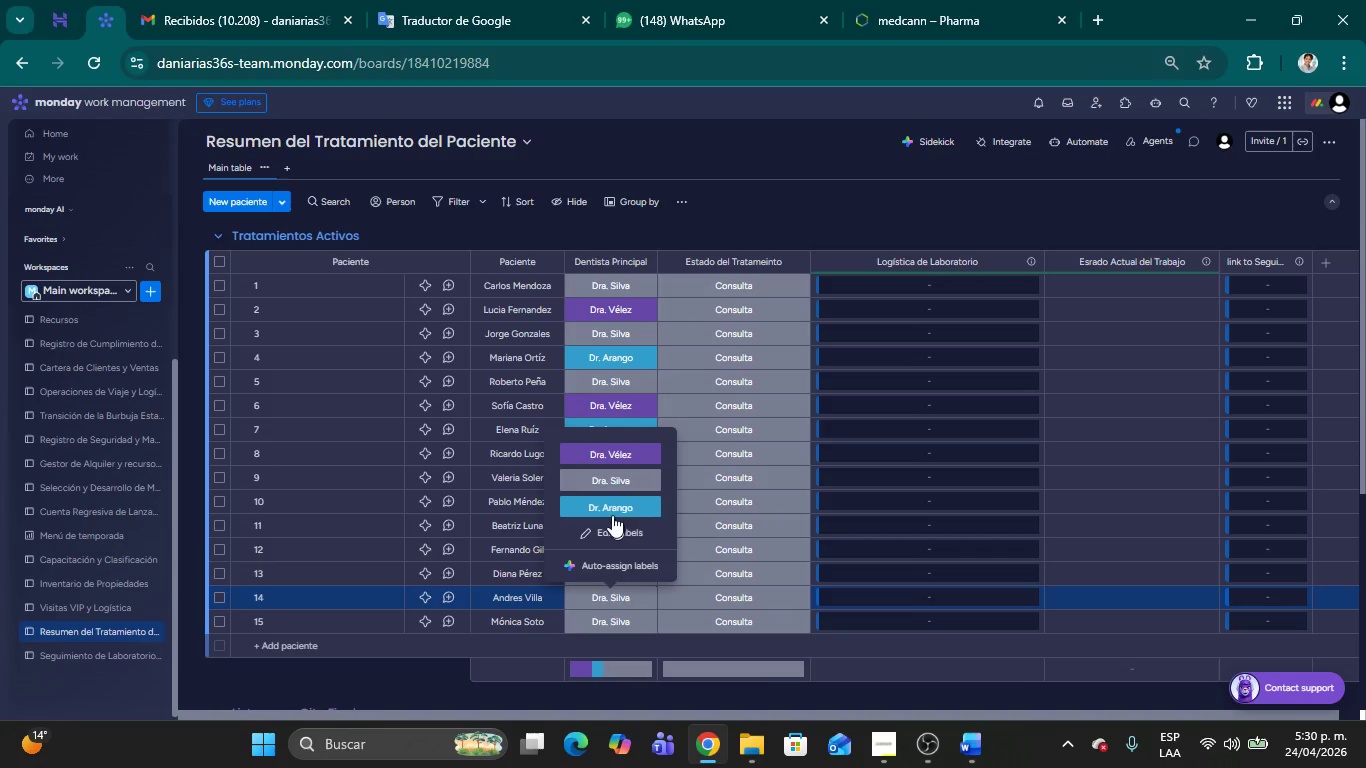 
left_click([608, 507])
 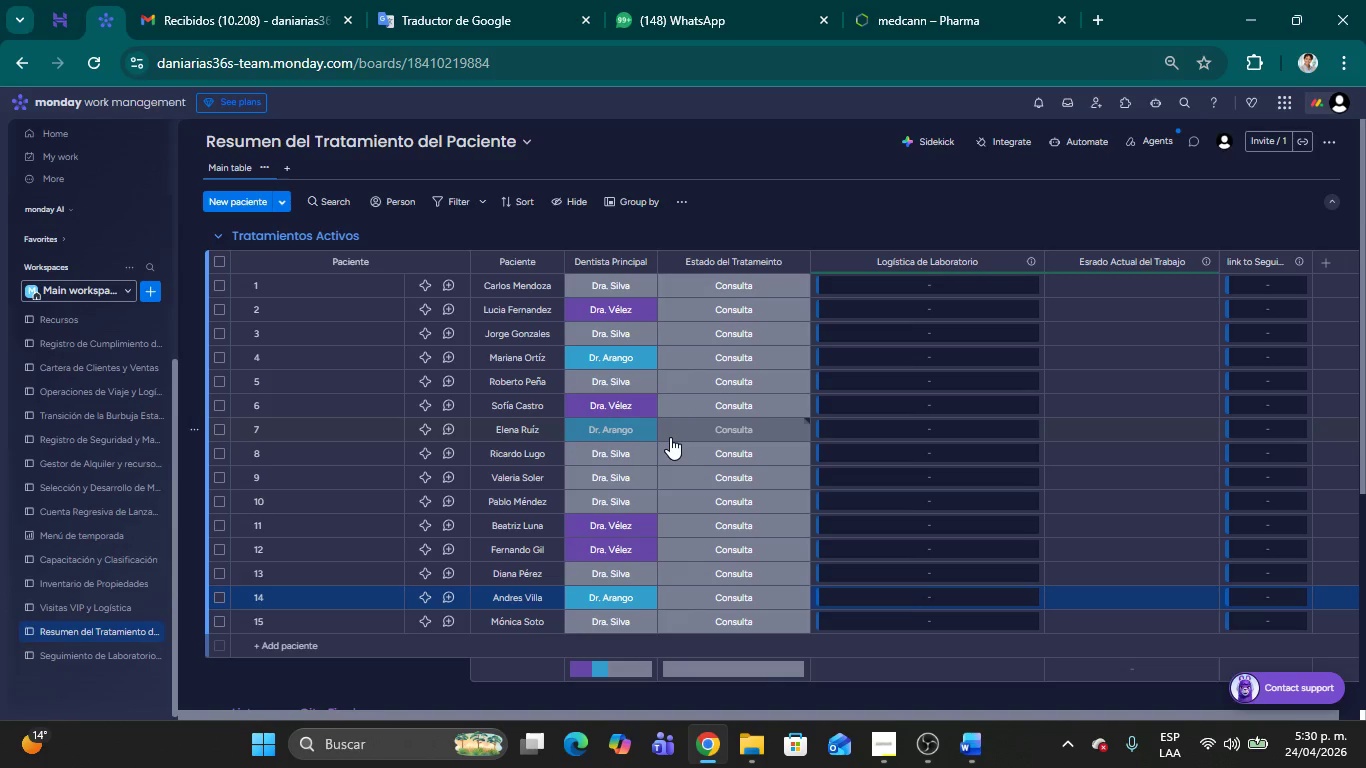 
wait(6.56)
 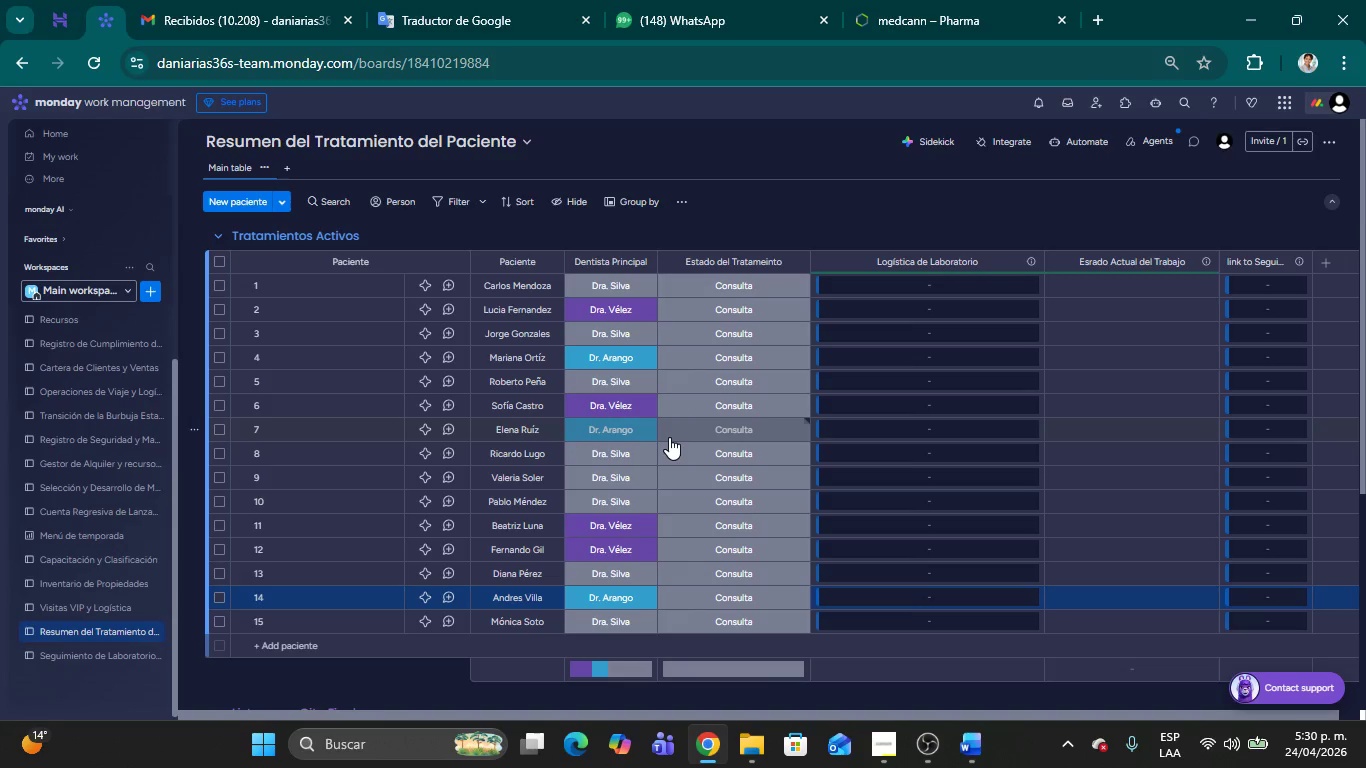 
scroll: coordinate [709, 379], scroll_direction: up, amount: 3.0
 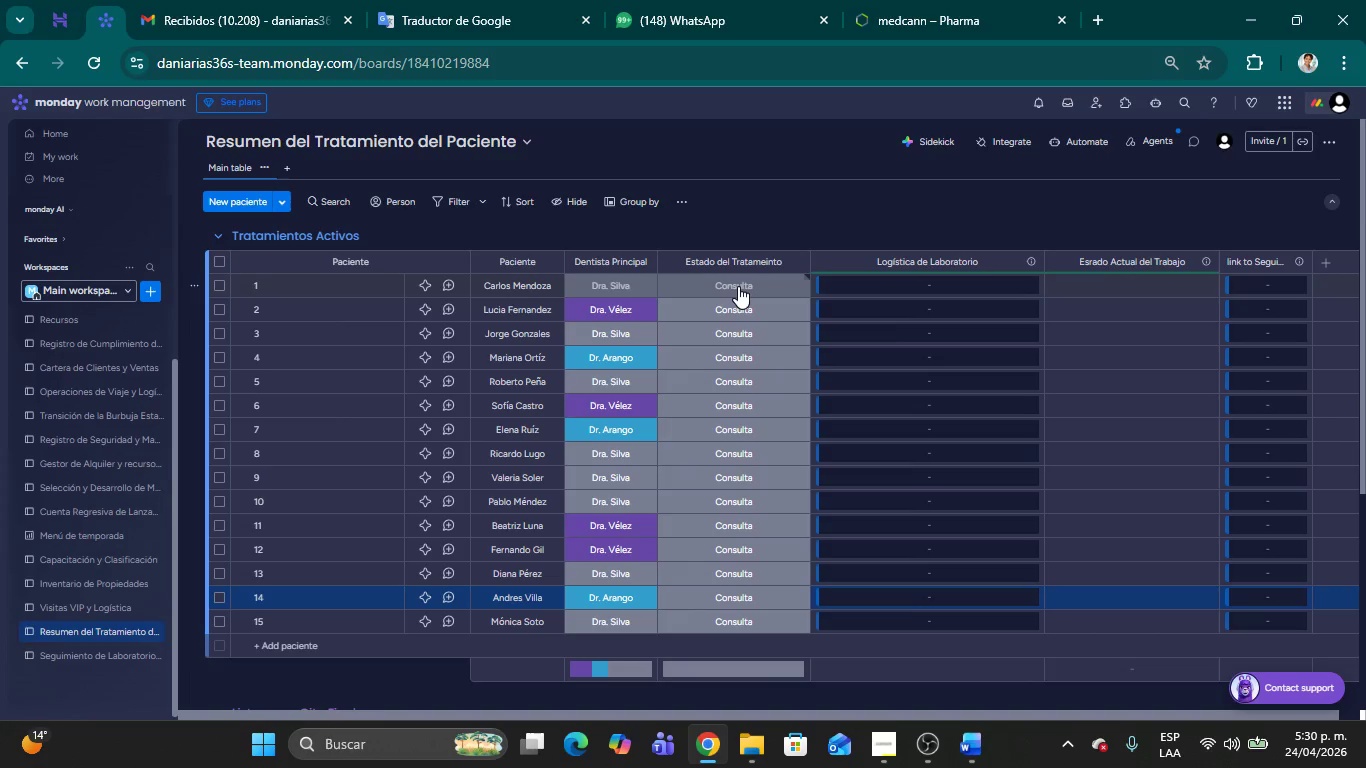 
left_click([738, 286])
 